 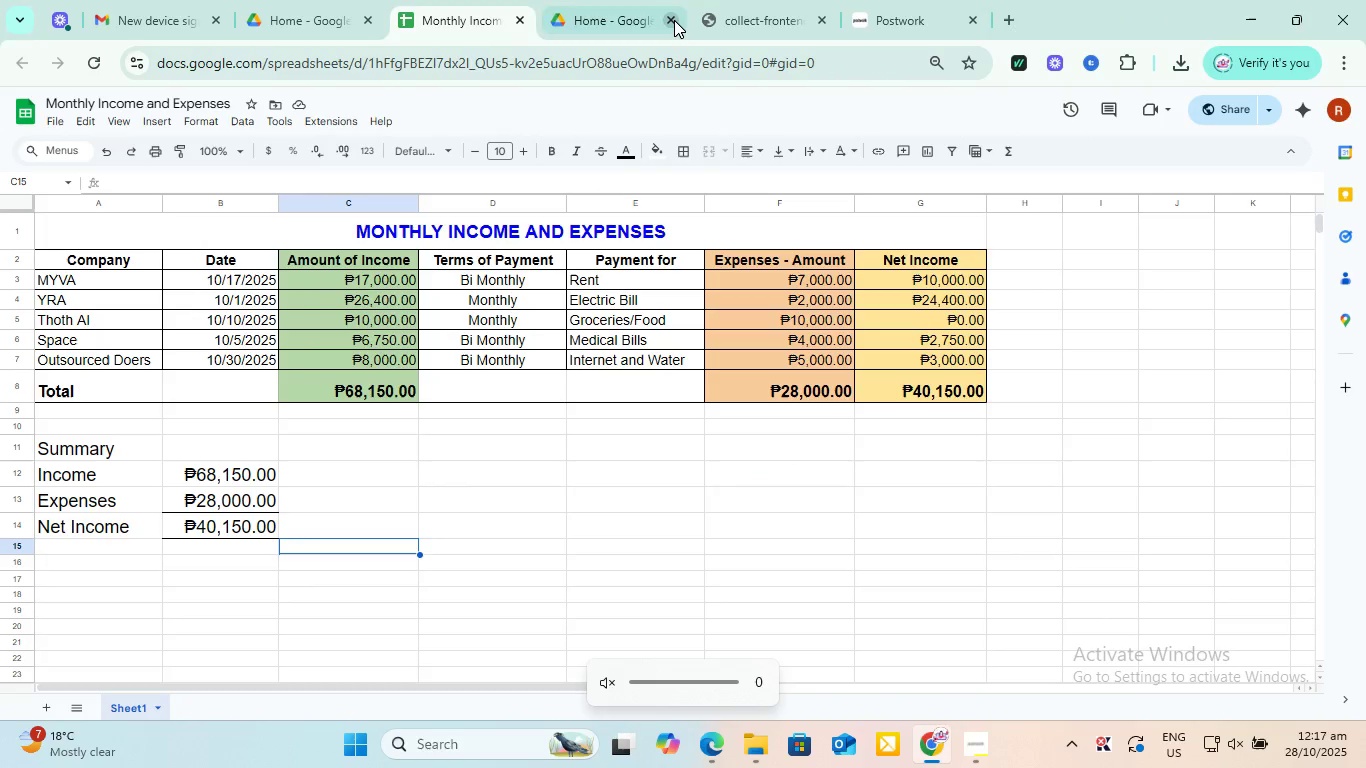 
left_click([310, 21])
 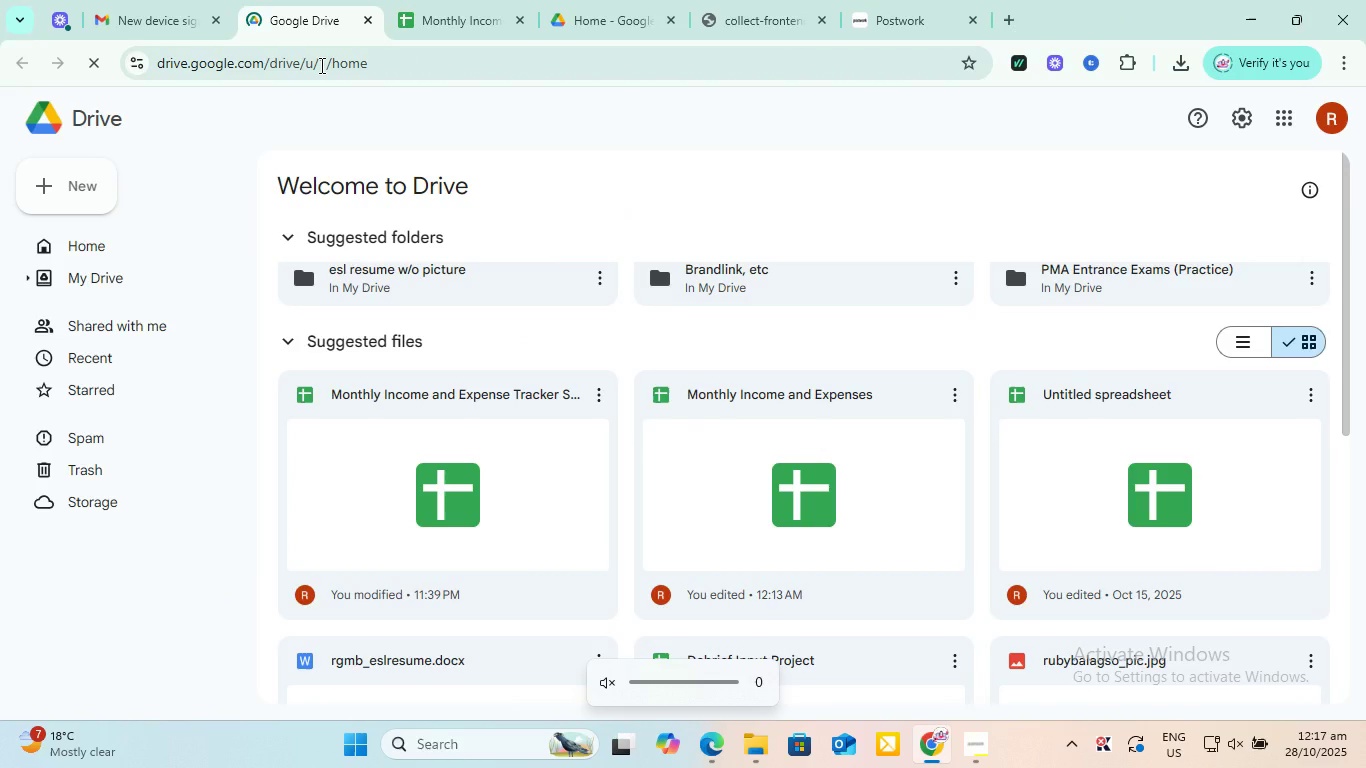 
left_click([82, 184])
 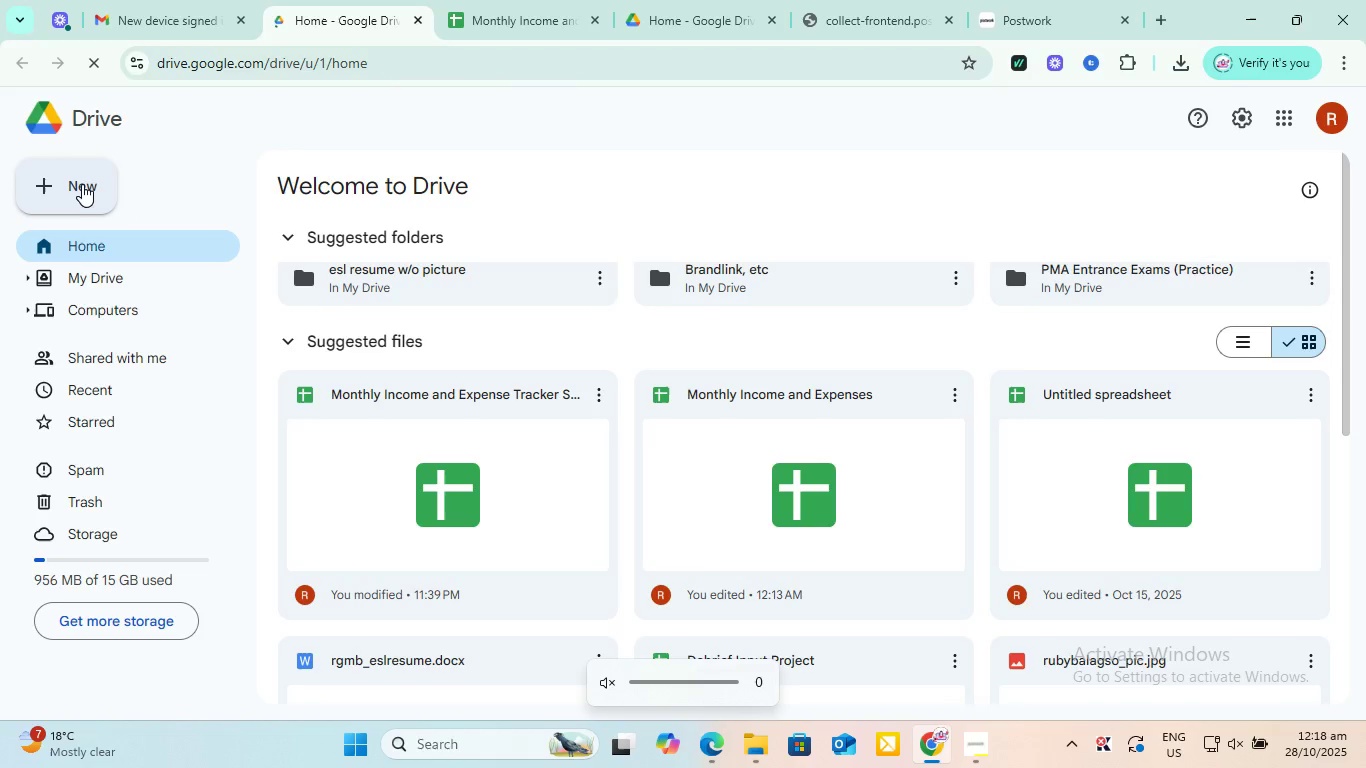 
left_click([93, 188])
 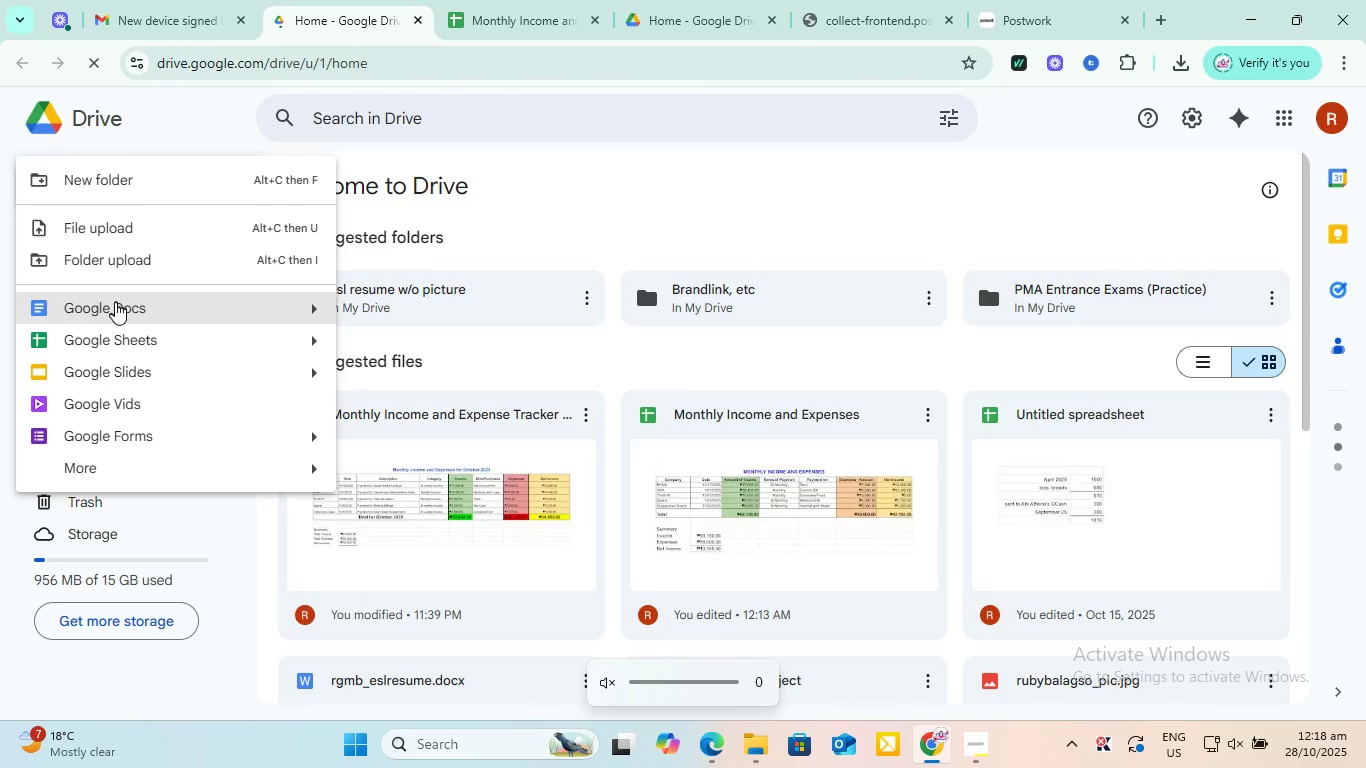 
left_click([130, 334])
 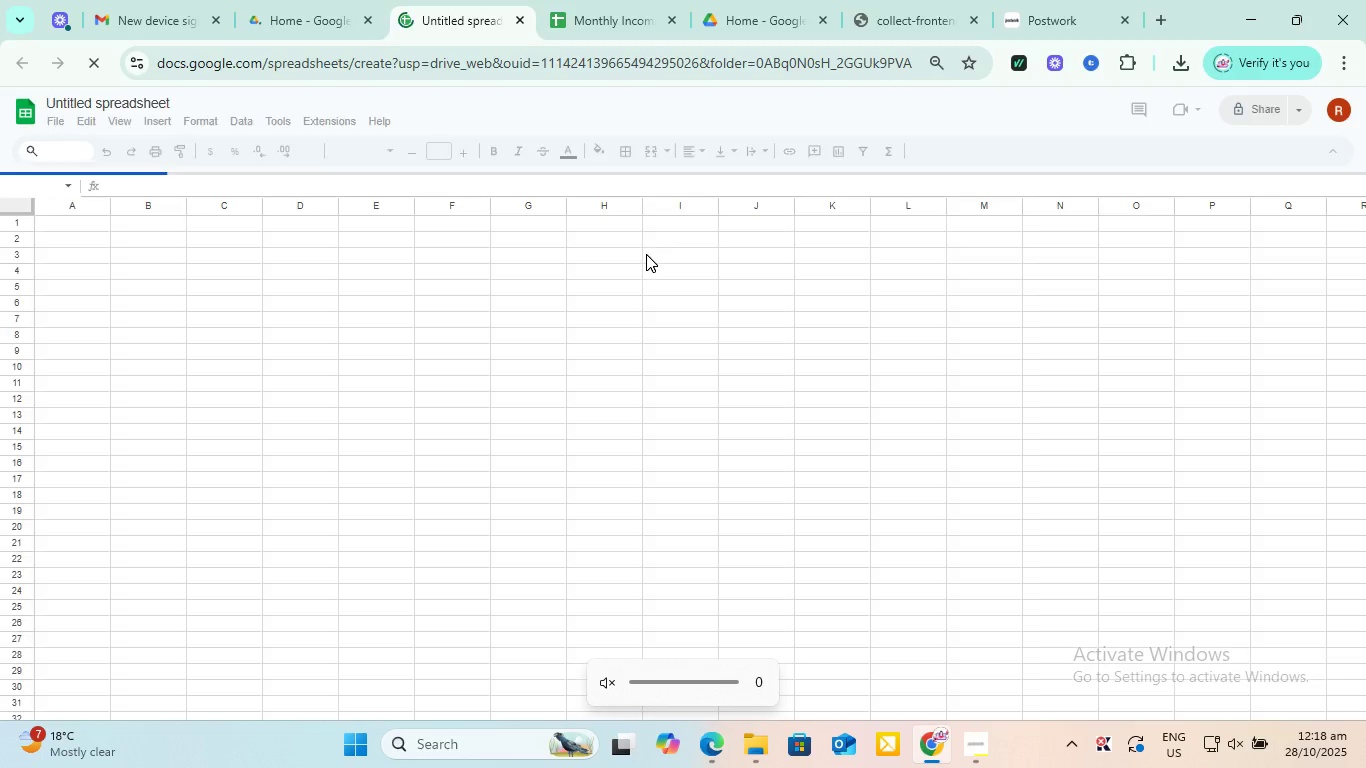 
wait(7.22)
 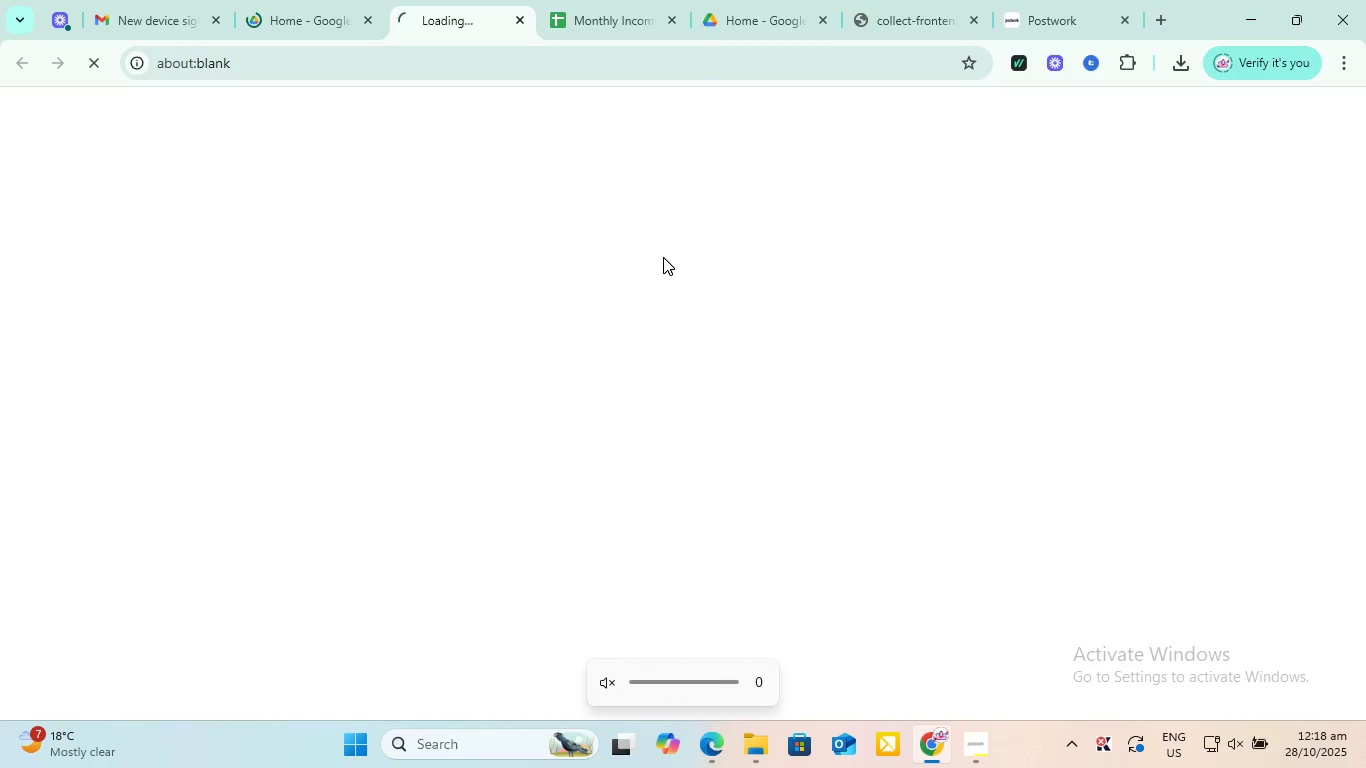 
left_click([133, 103])
 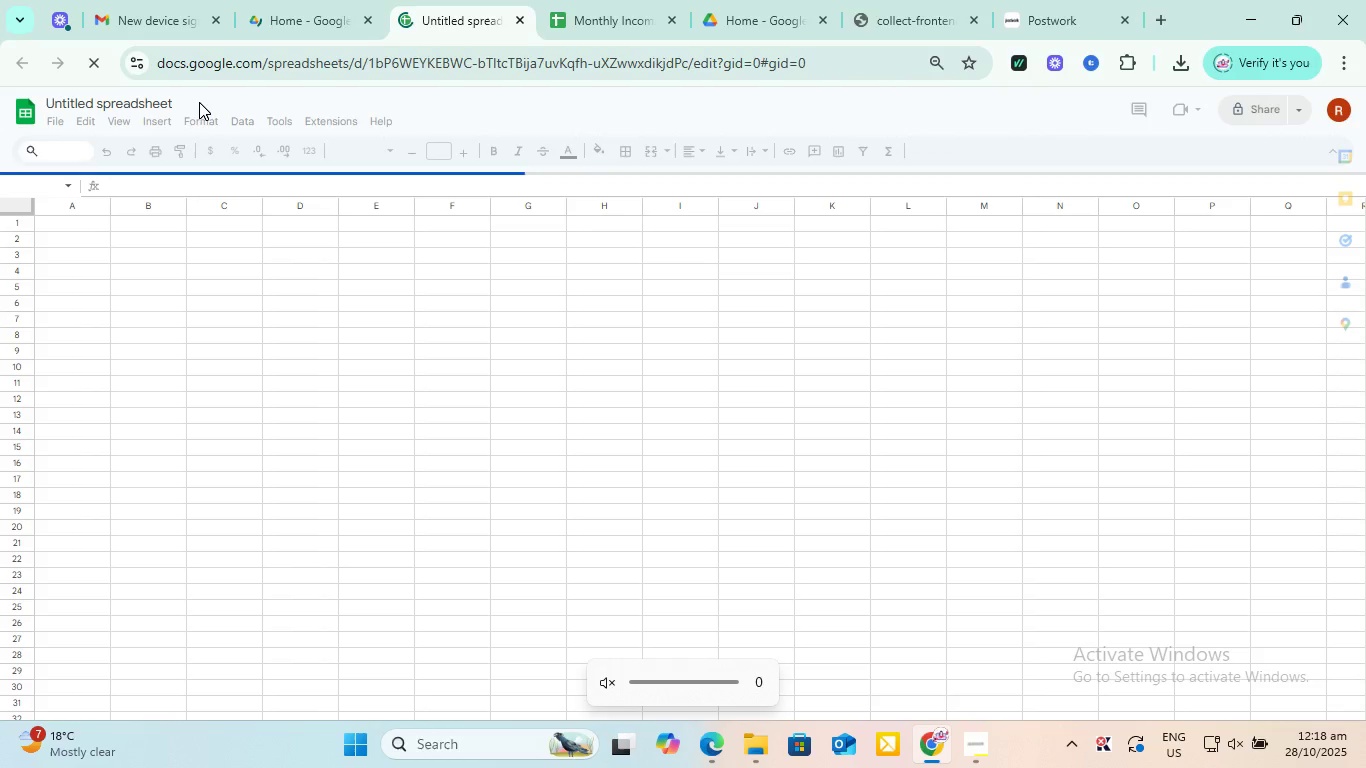 
left_click([199, 102])
 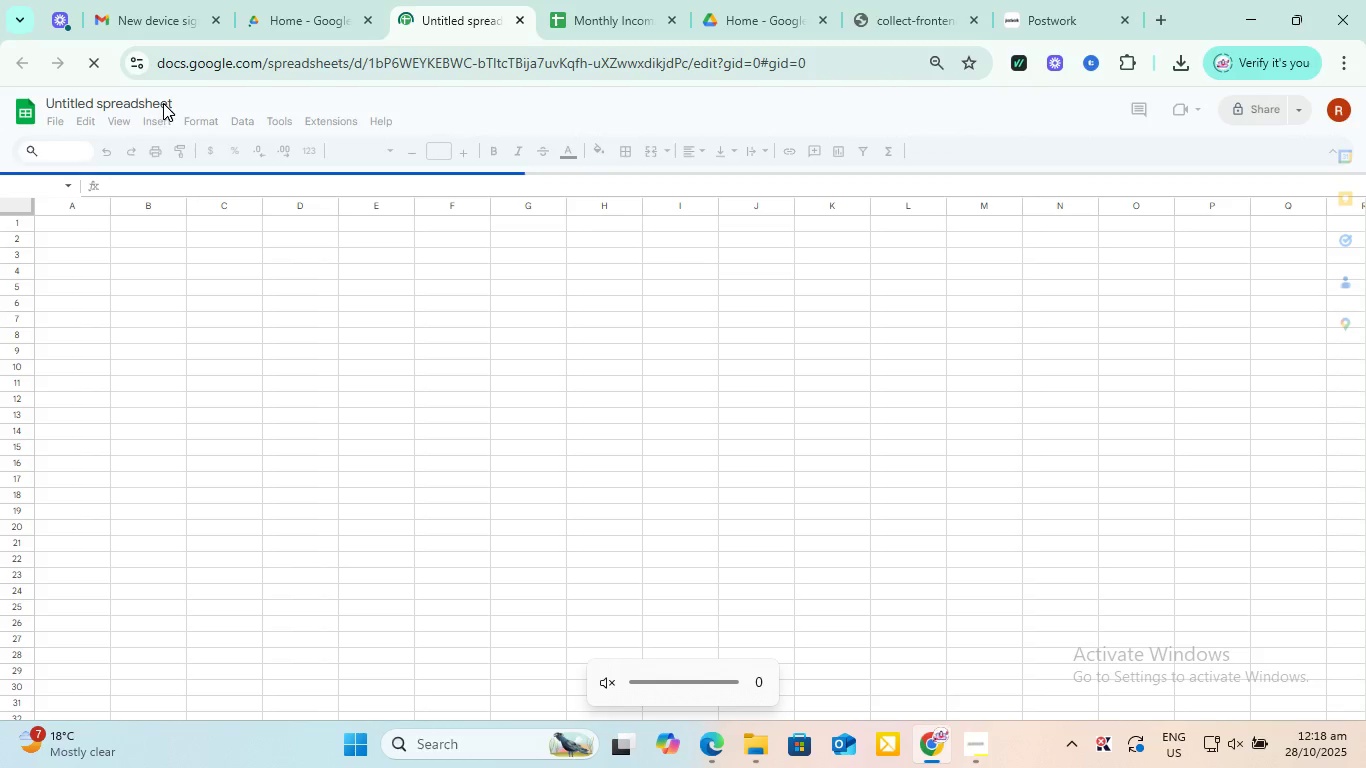 
left_click([163, 103])
 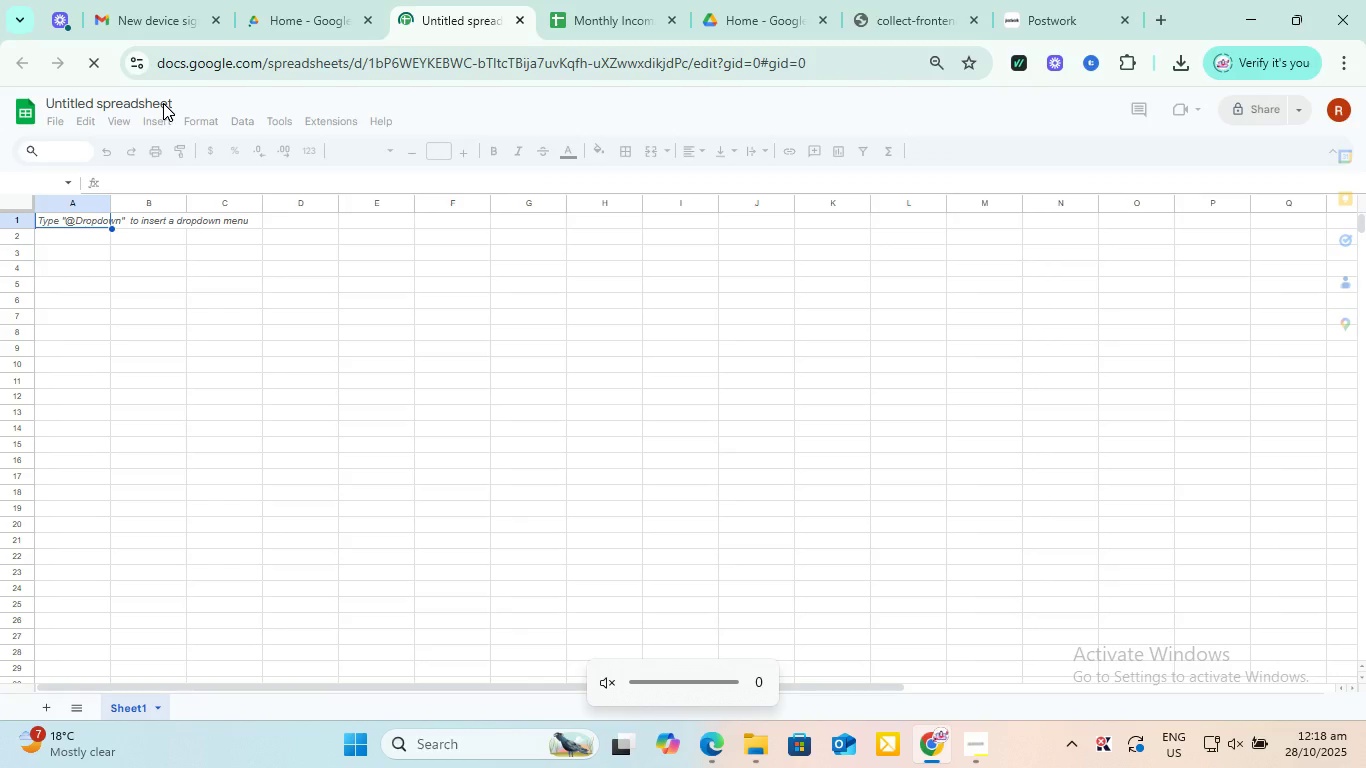 
double_click([163, 103])
 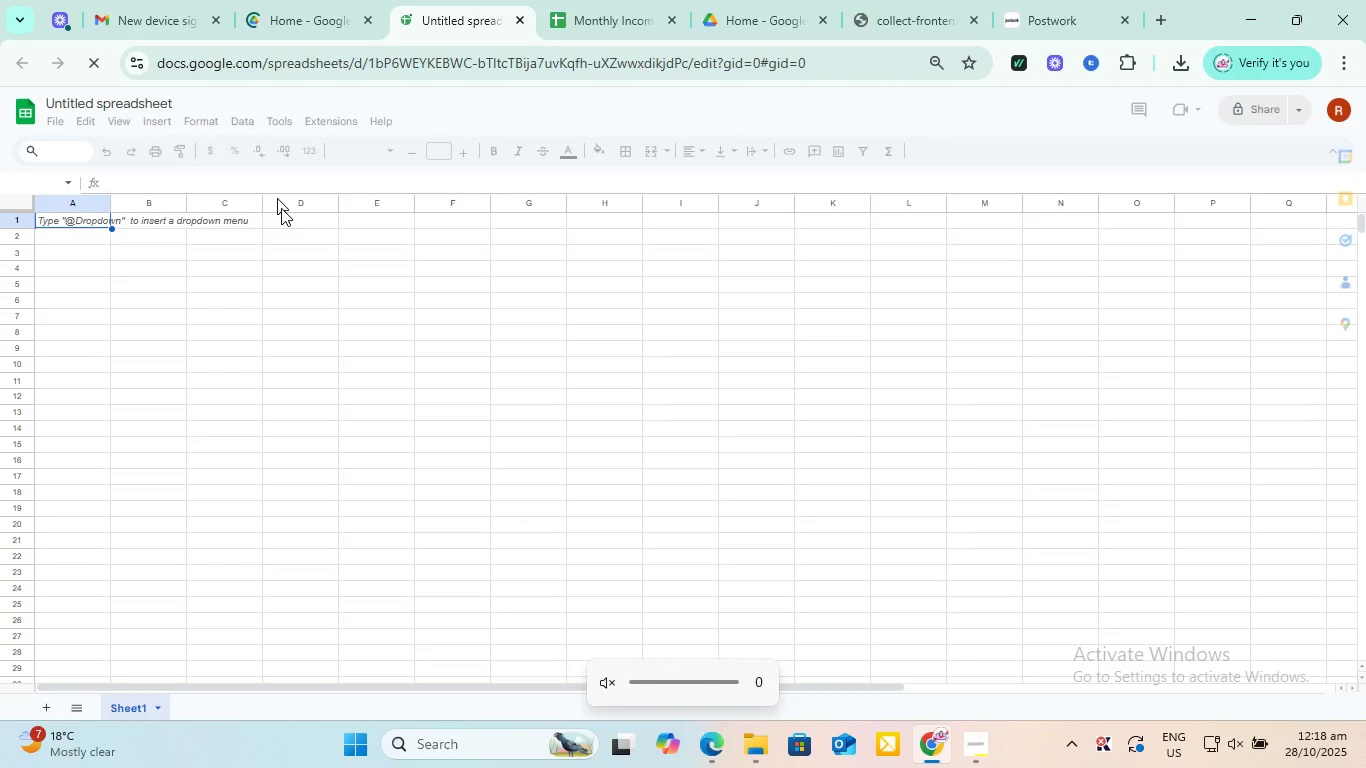 
left_click([329, 285])
 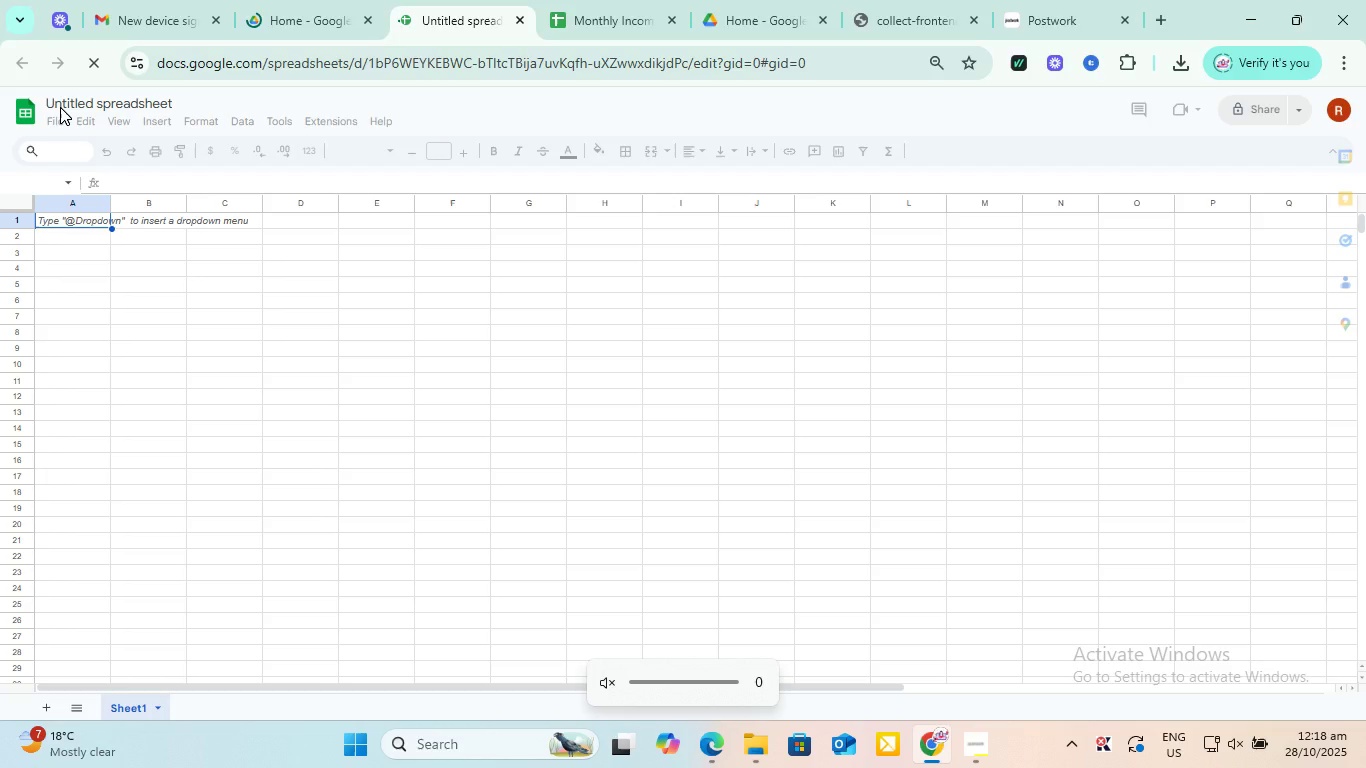 
left_click([59, 107])
 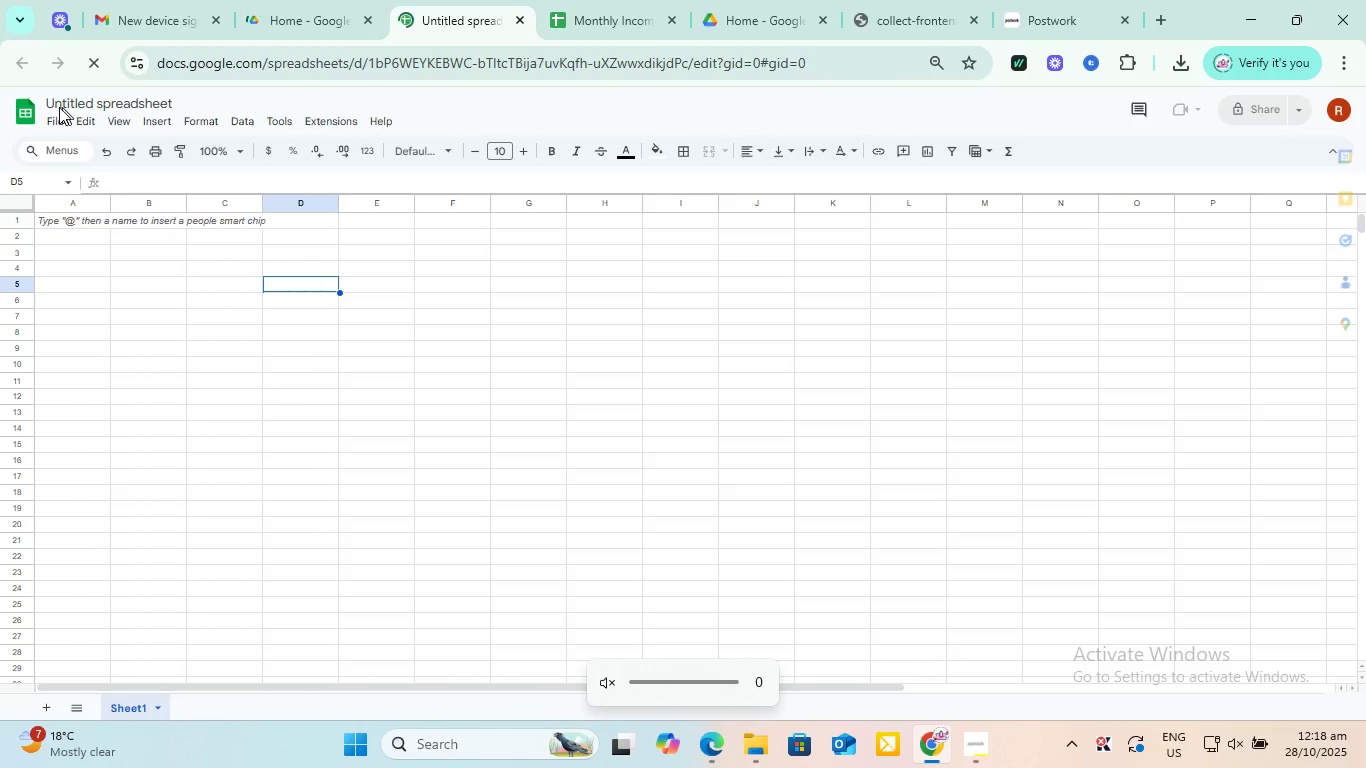 
left_click([219, 333])
 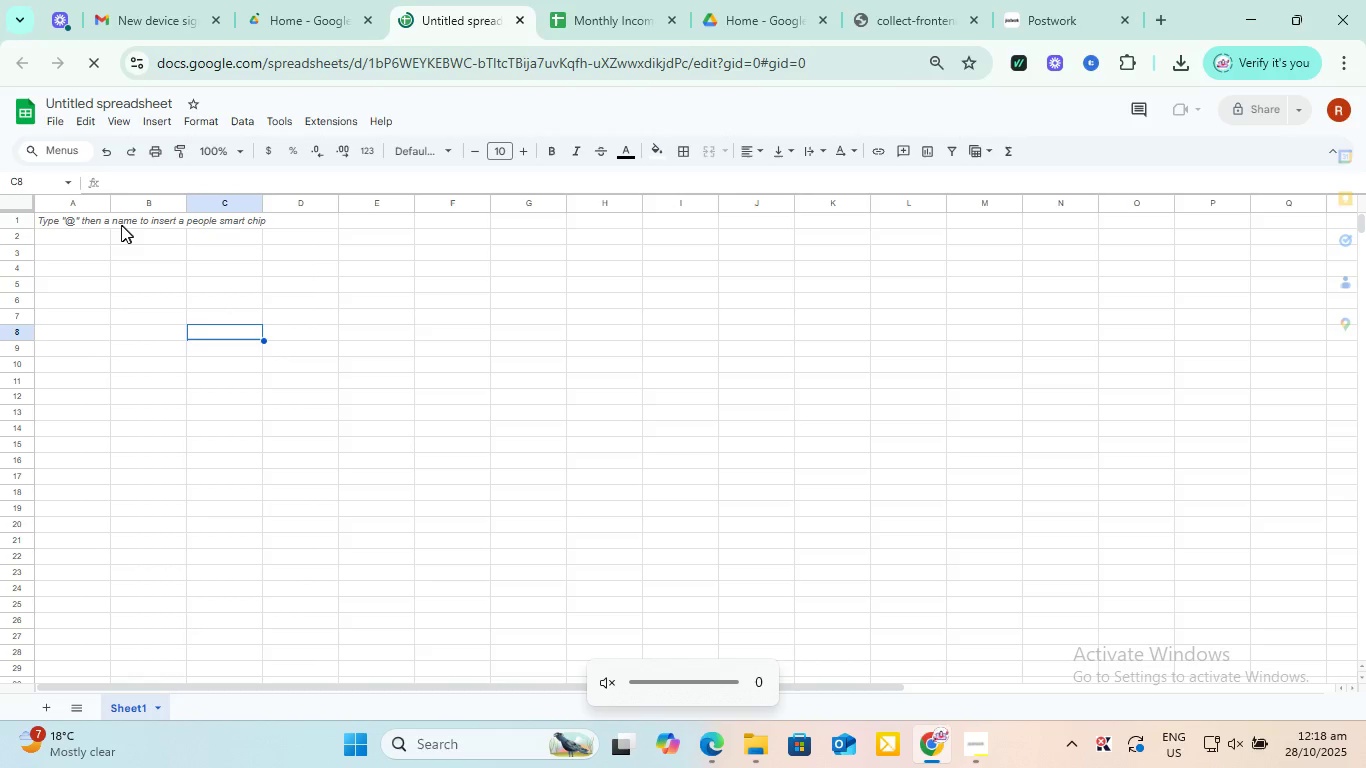 
left_click([121, 225])
 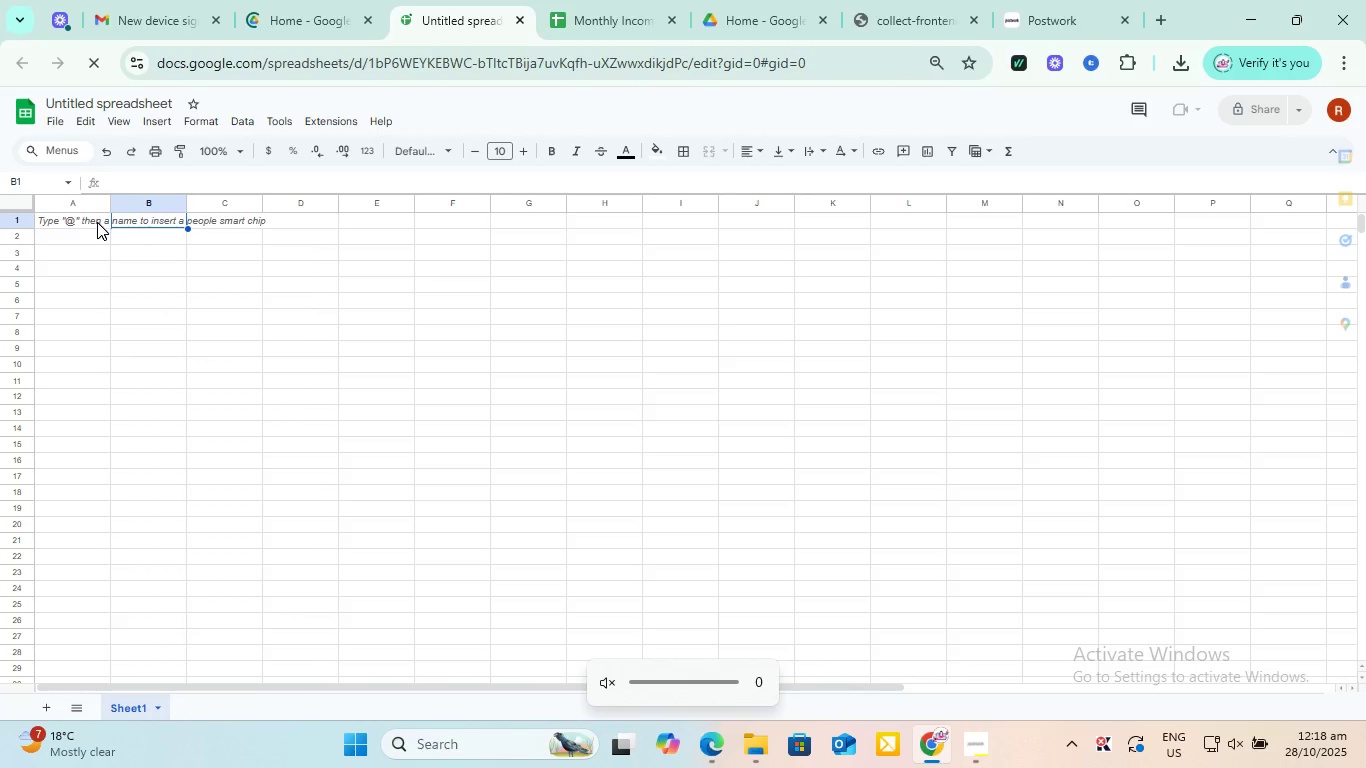 
left_click([75, 215])
 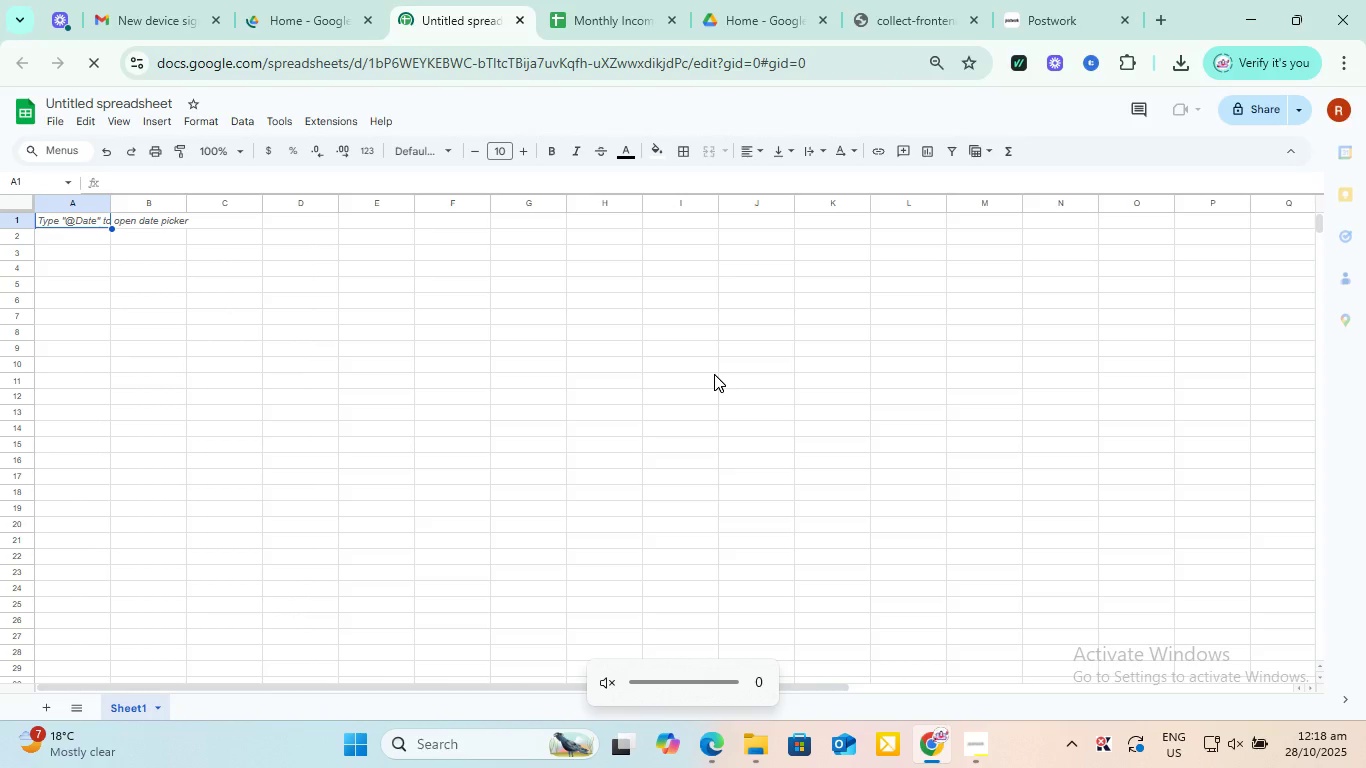 
key(Control+V)
 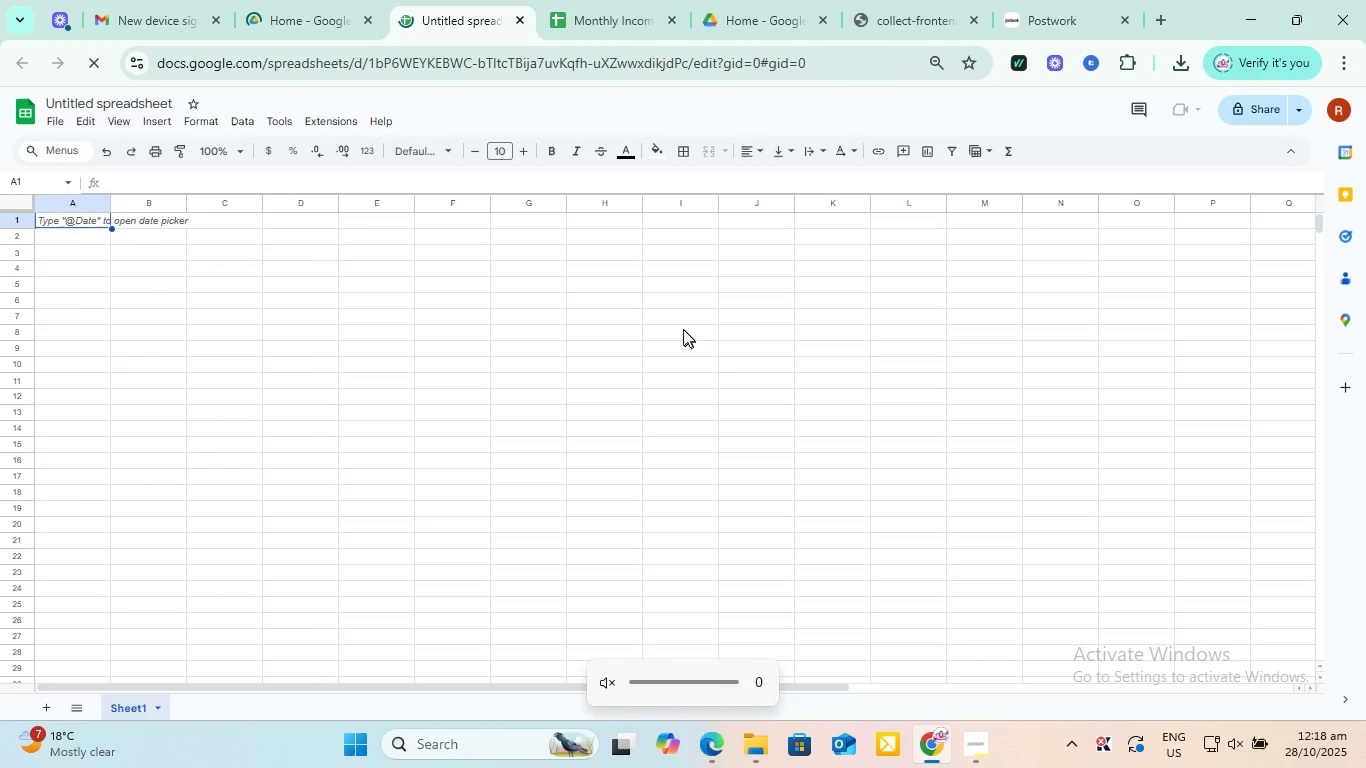 
left_click([242, 311])
 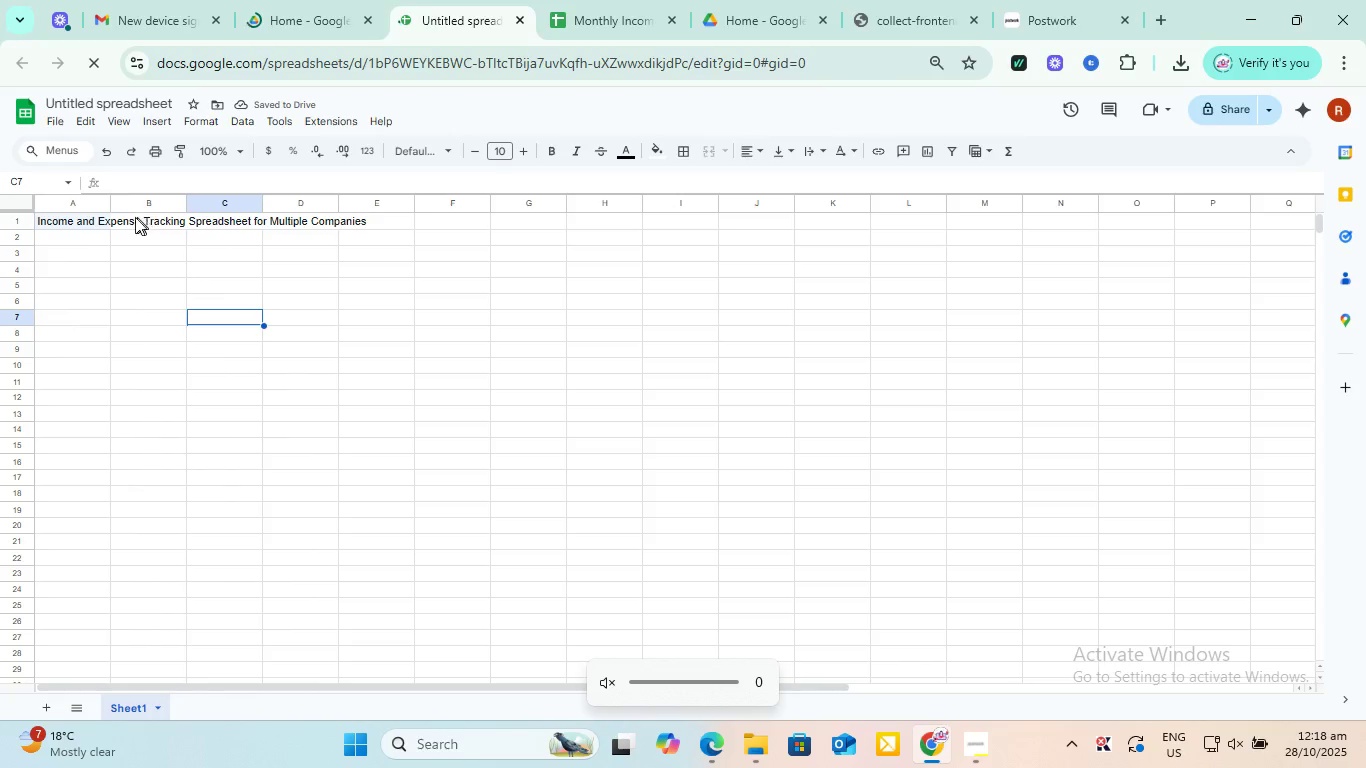 
left_click([59, 222])
 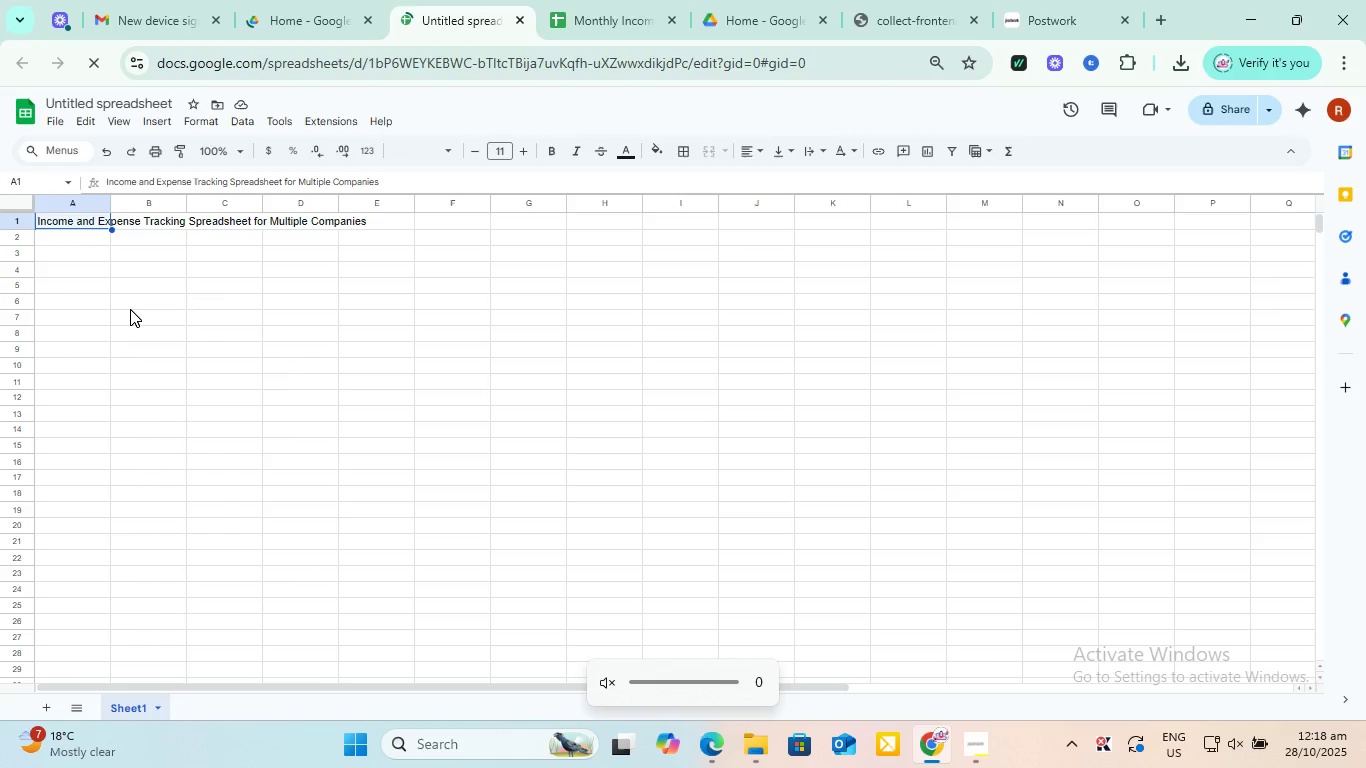 
left_click([130, 309])
 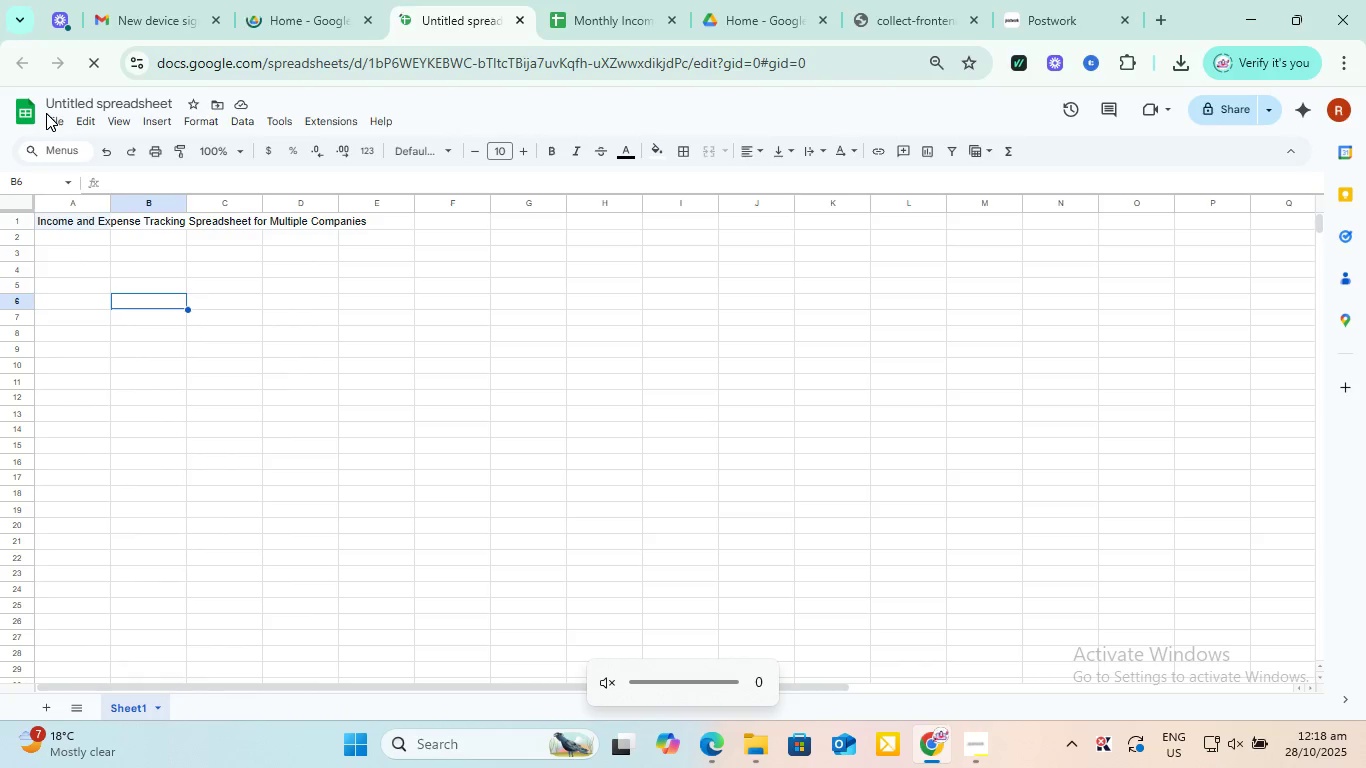 
left_click([45, 105])
 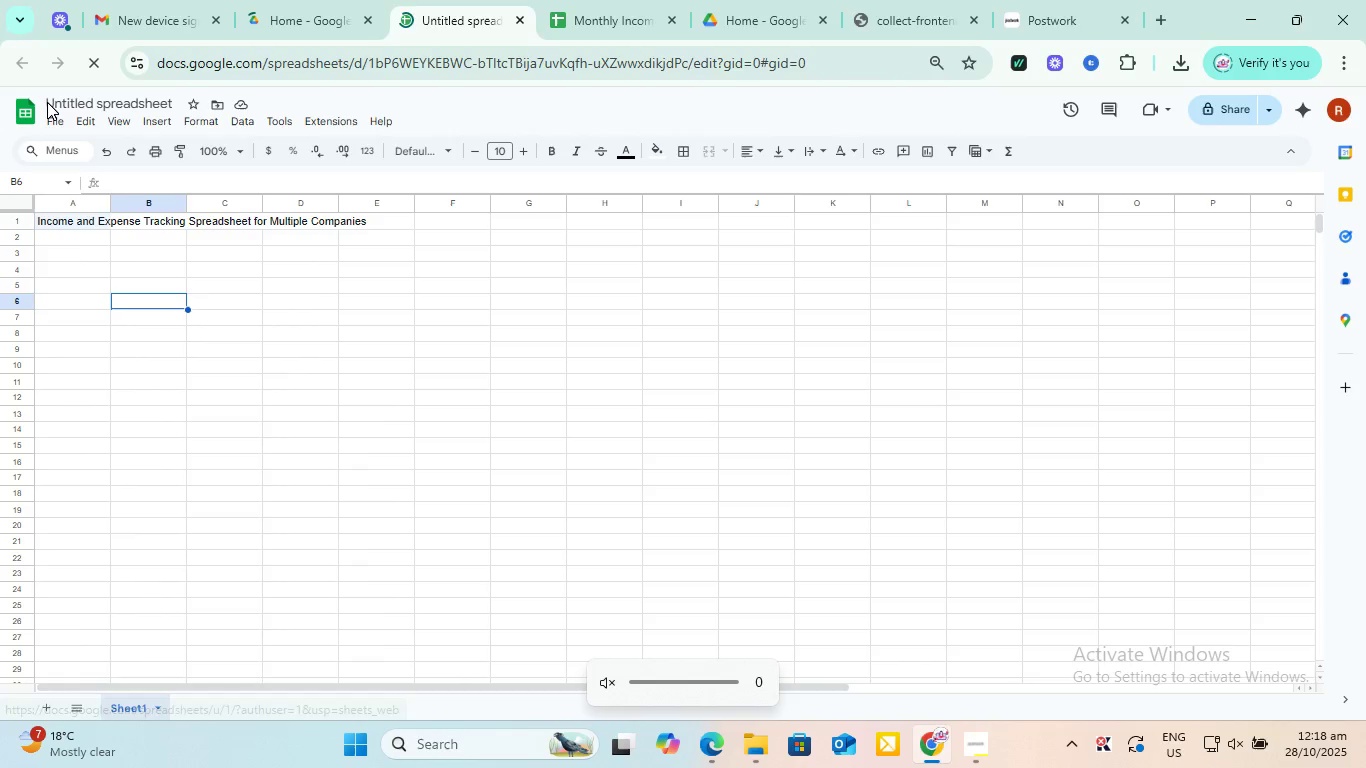 
left_click([48, 102])
 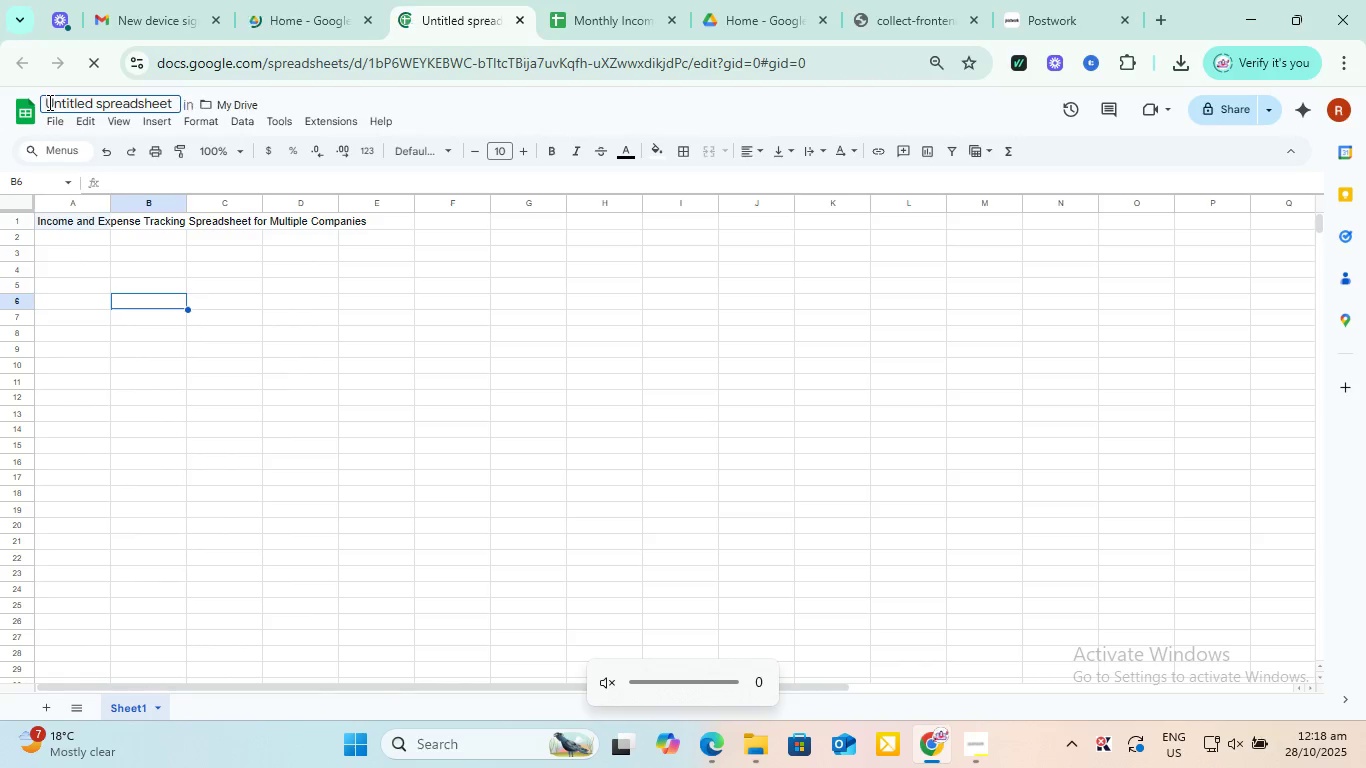 
left_click_drag(start_coordinate=[48, 102], to_coordinate=[174, 107])
 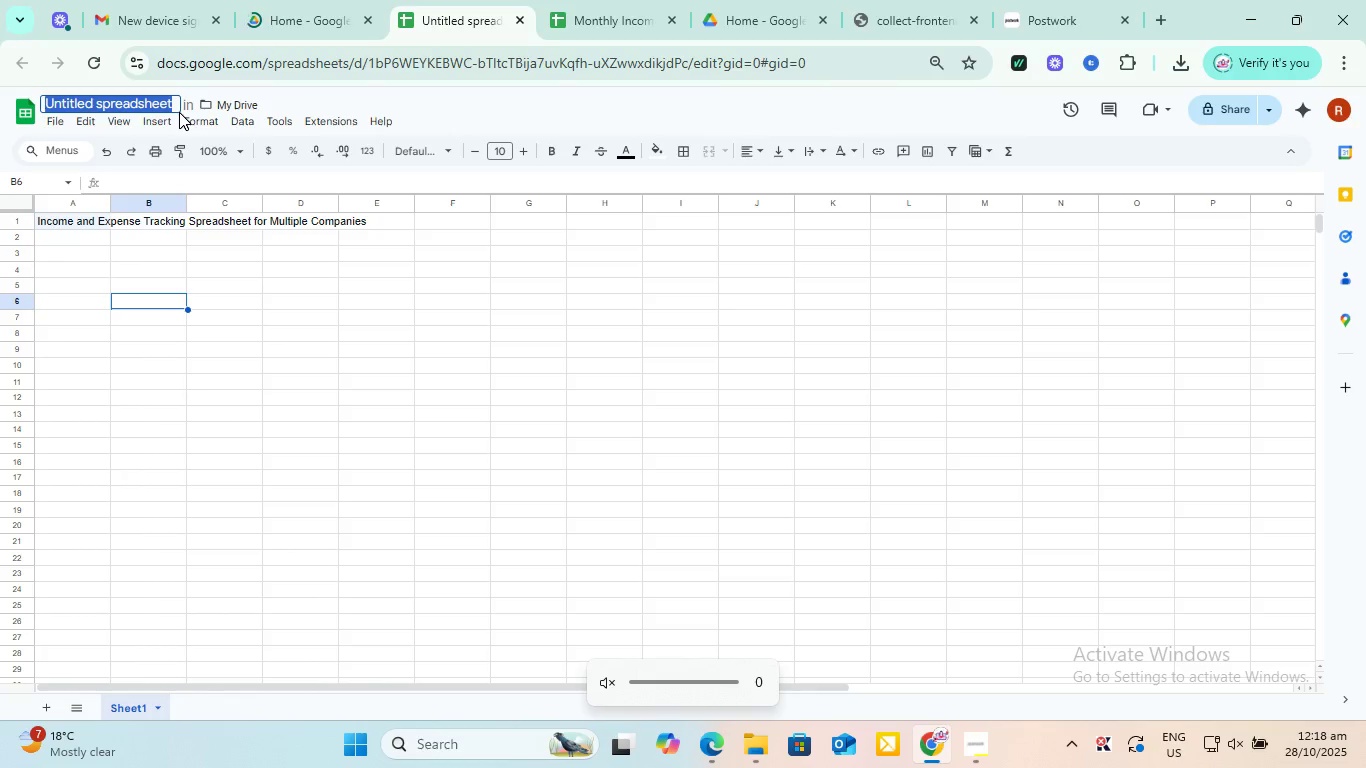 
key(Control+V)
 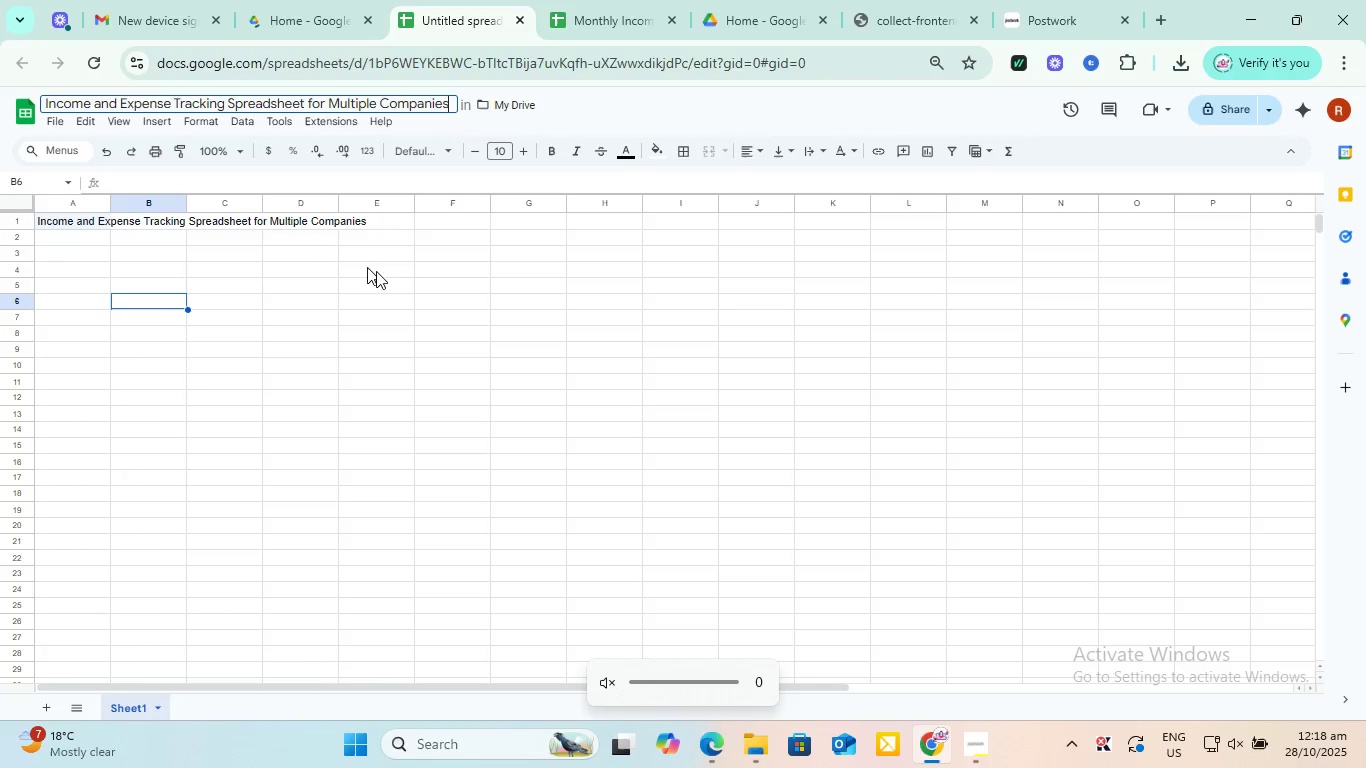 
left_click([435, 302])
 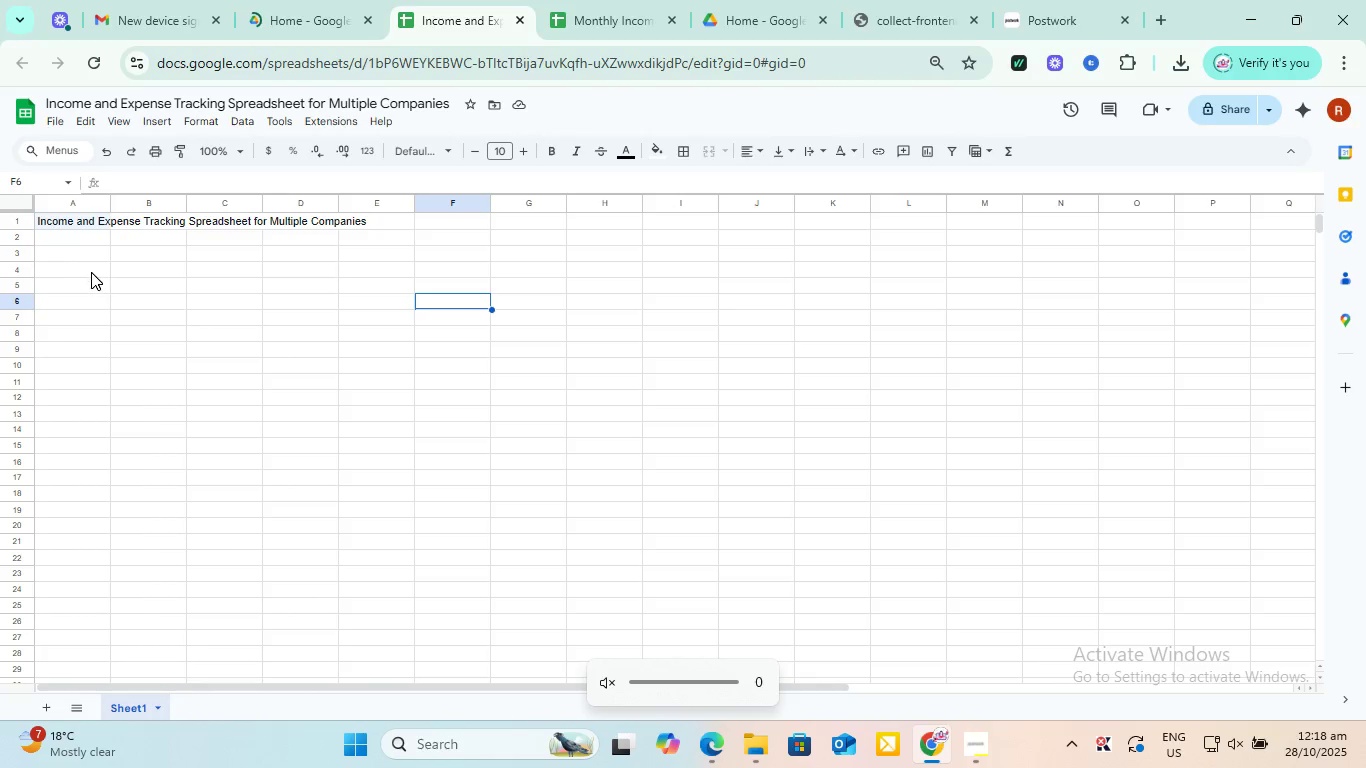 
left_click([82, 254])
 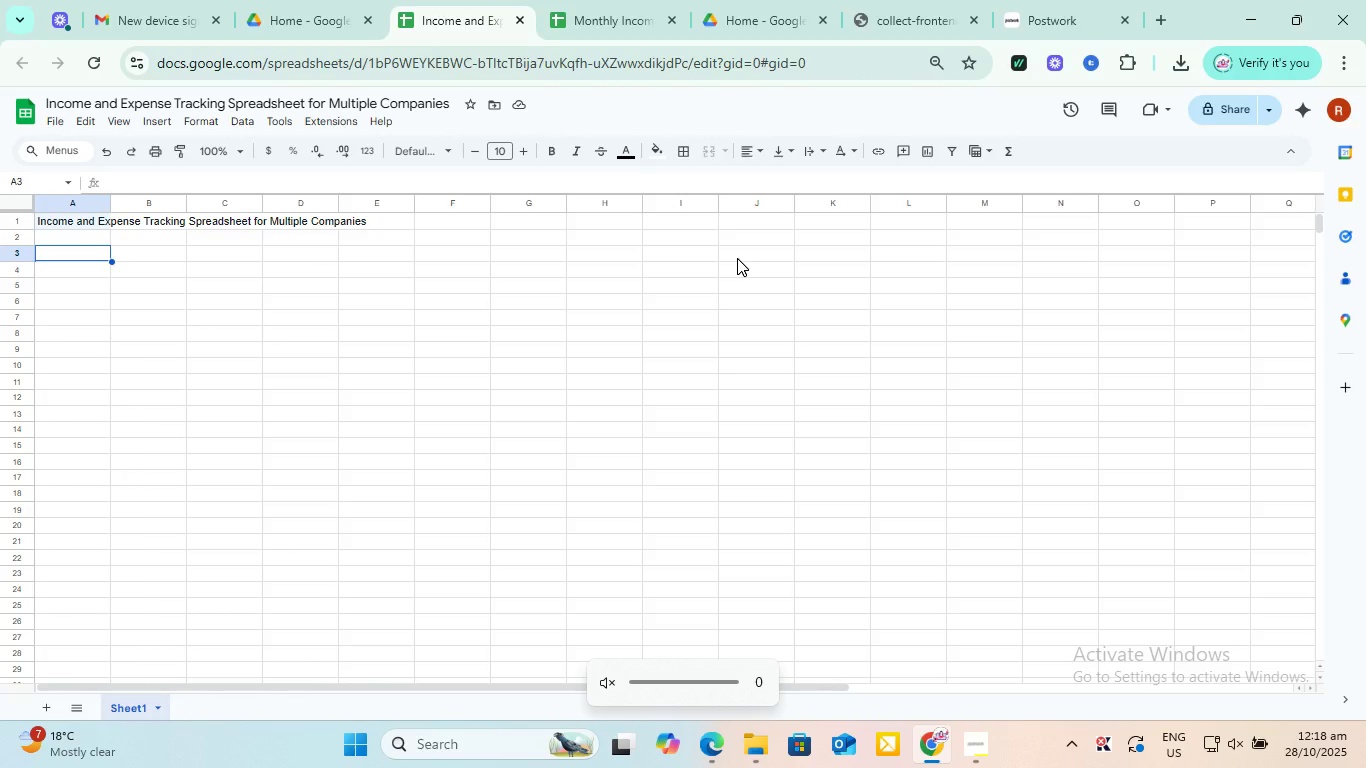 
type(Company)
 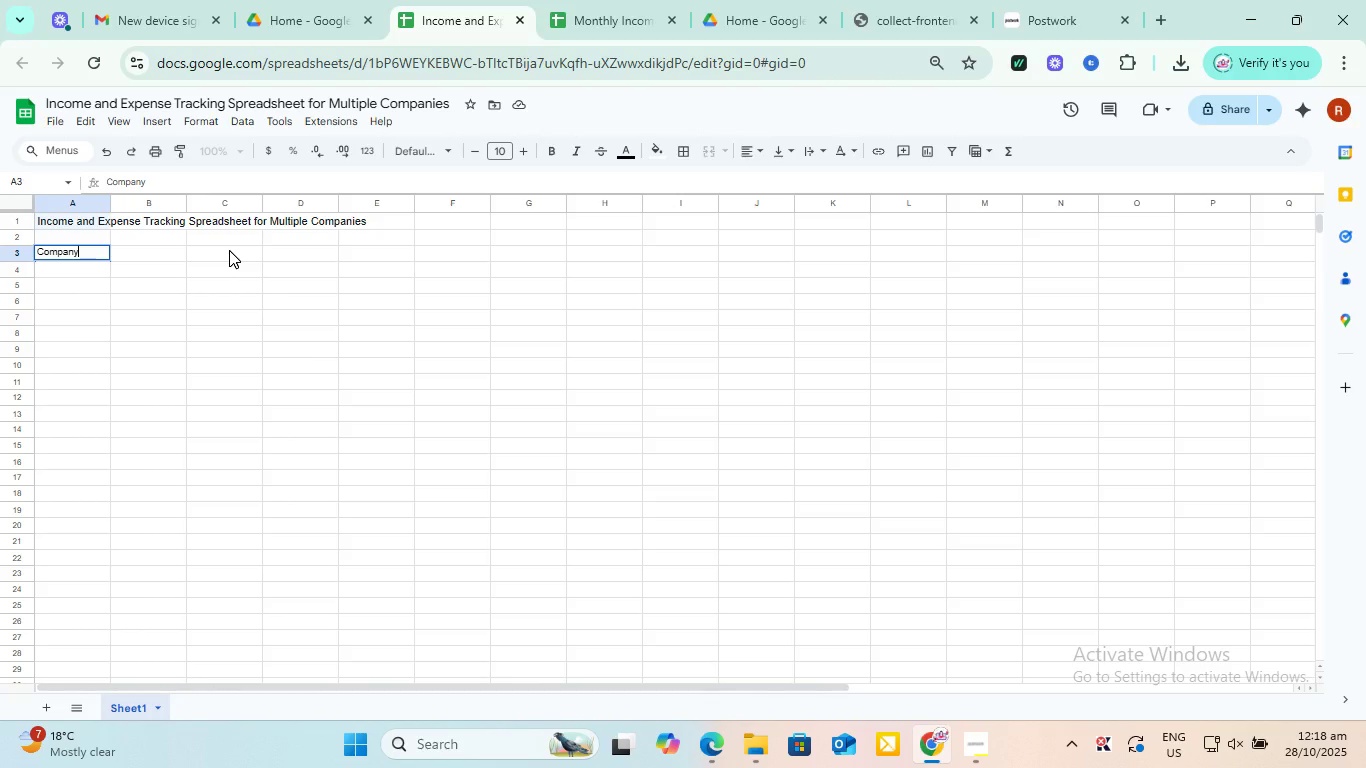 
wait(14.86)
 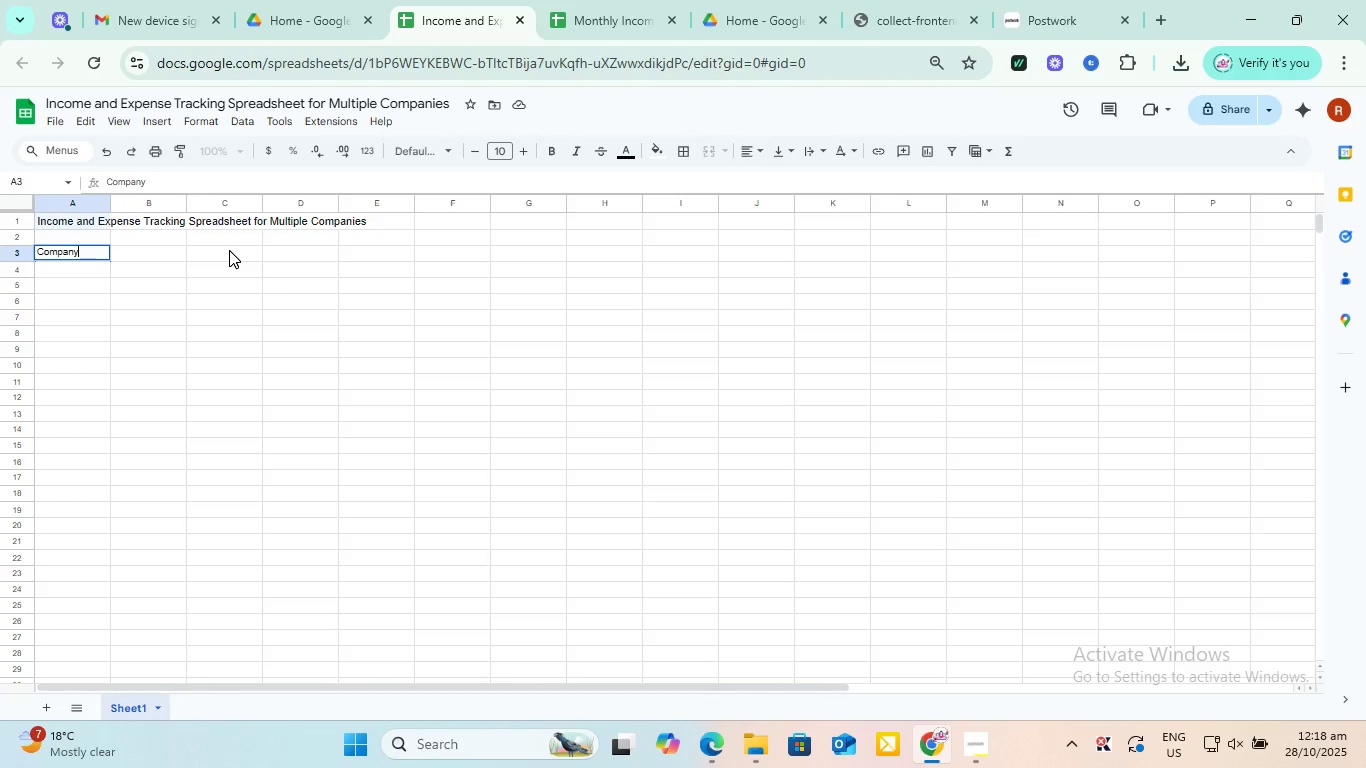 
left_click([129, 249])
 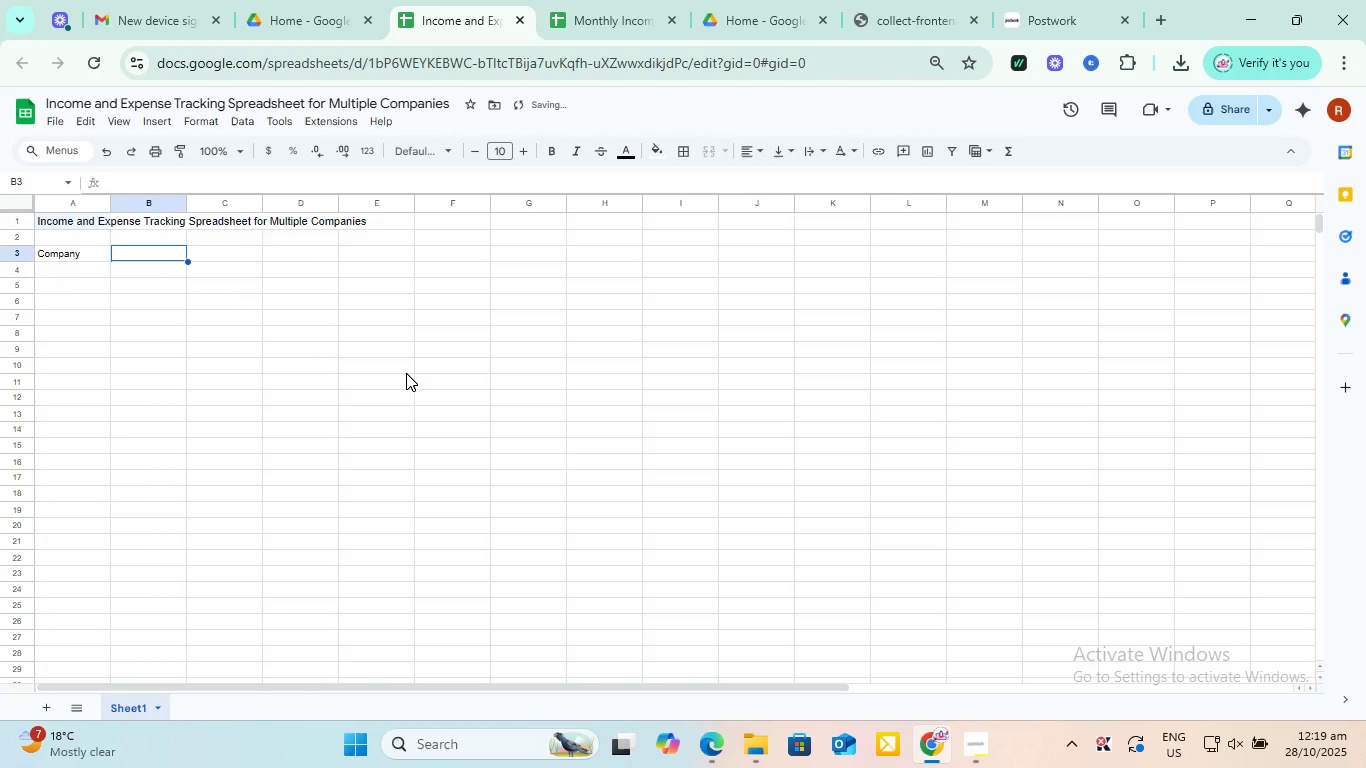 
type(Date nof)
key(Backspace)
key(Backspace)
key(Backspace)
type(of Payment)
 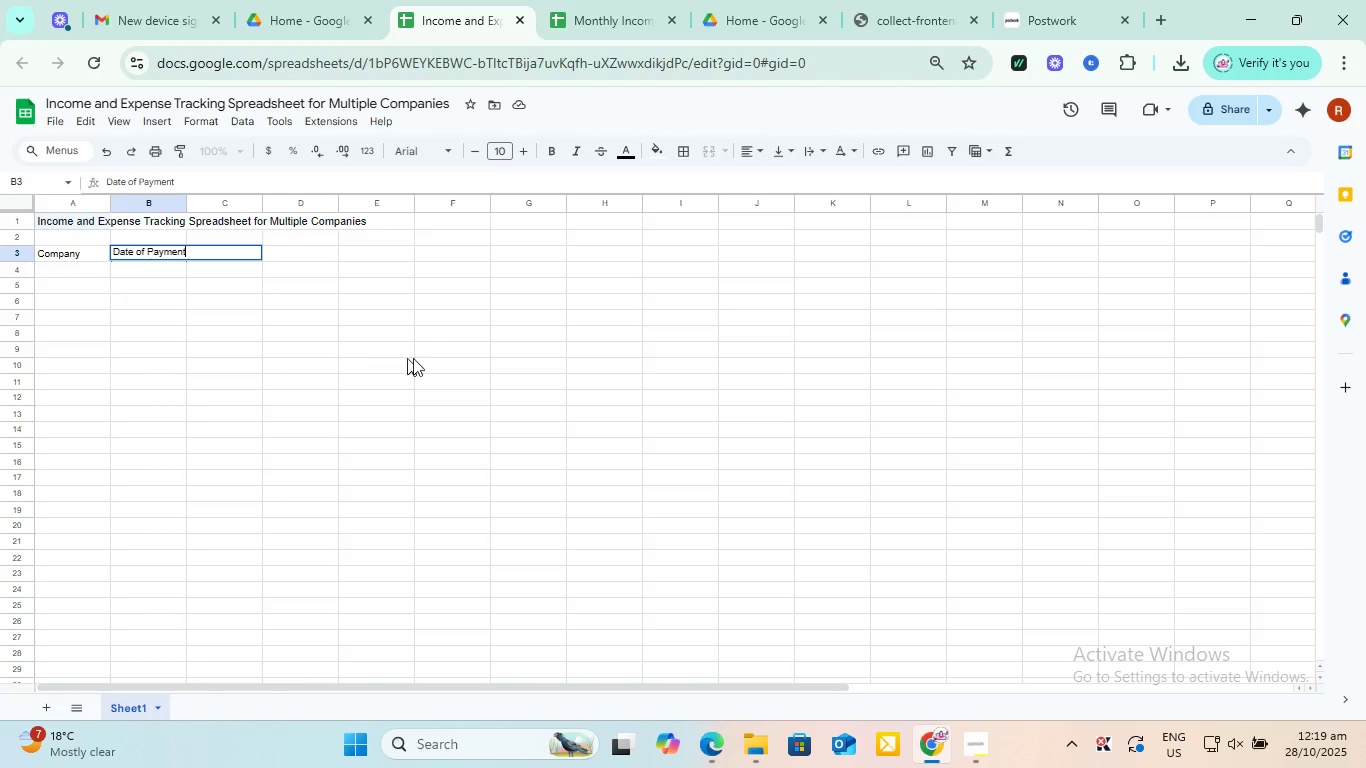 
left_click([436, 354])
 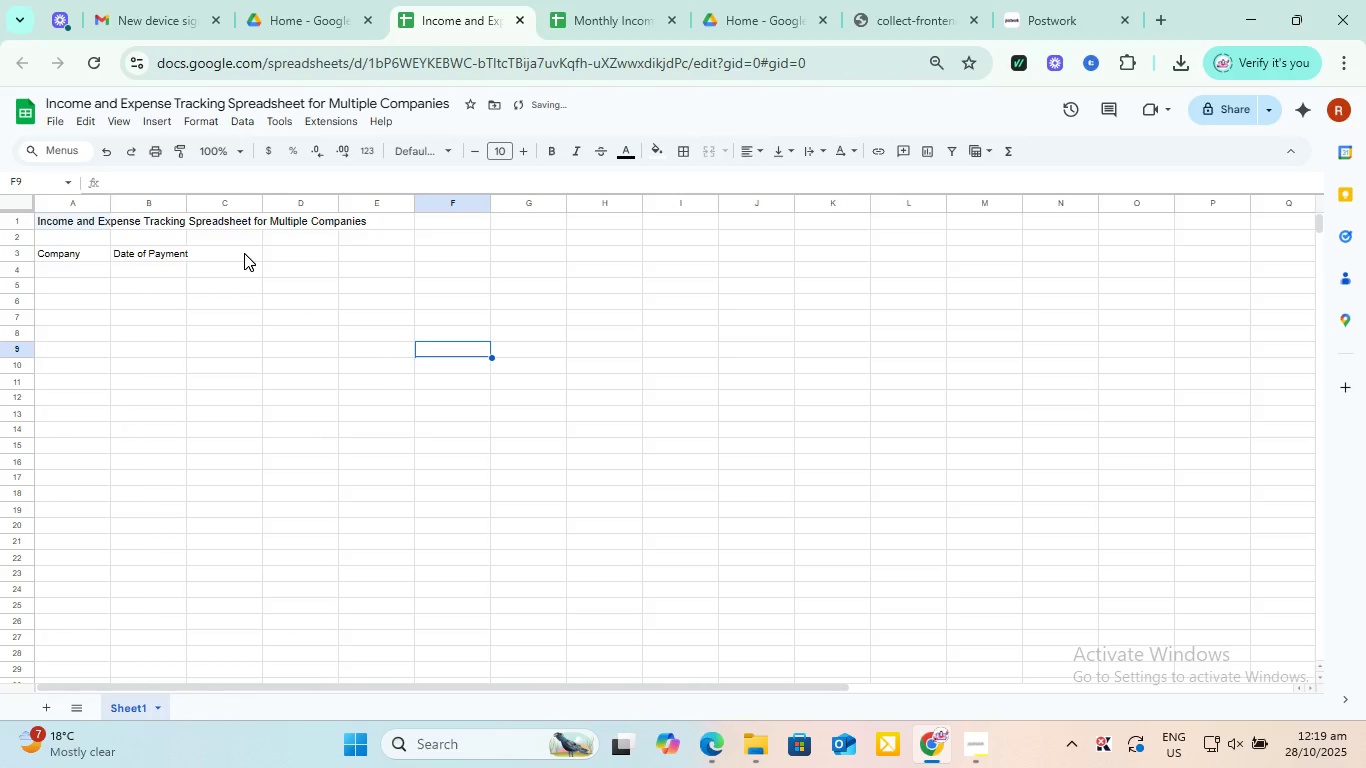 
left_click([244, 253])
 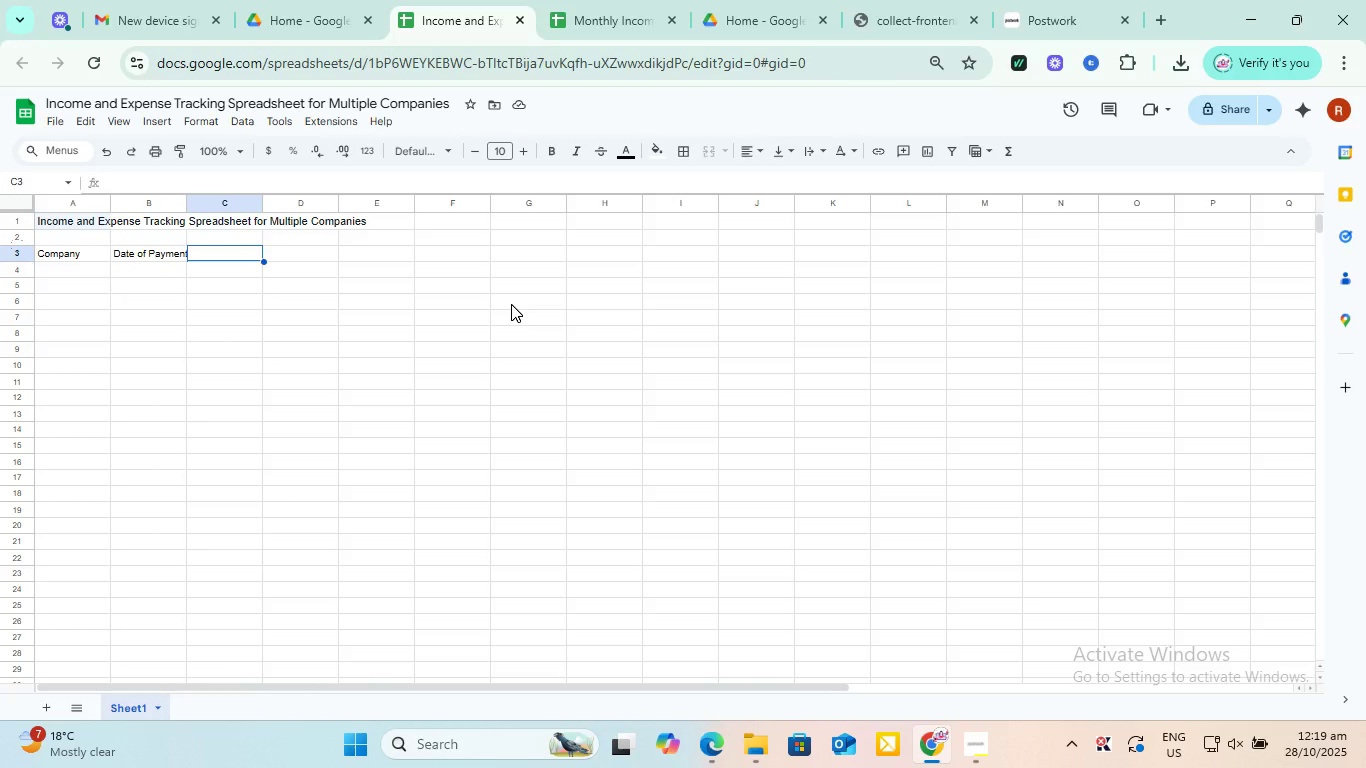 
wait(6.3)
 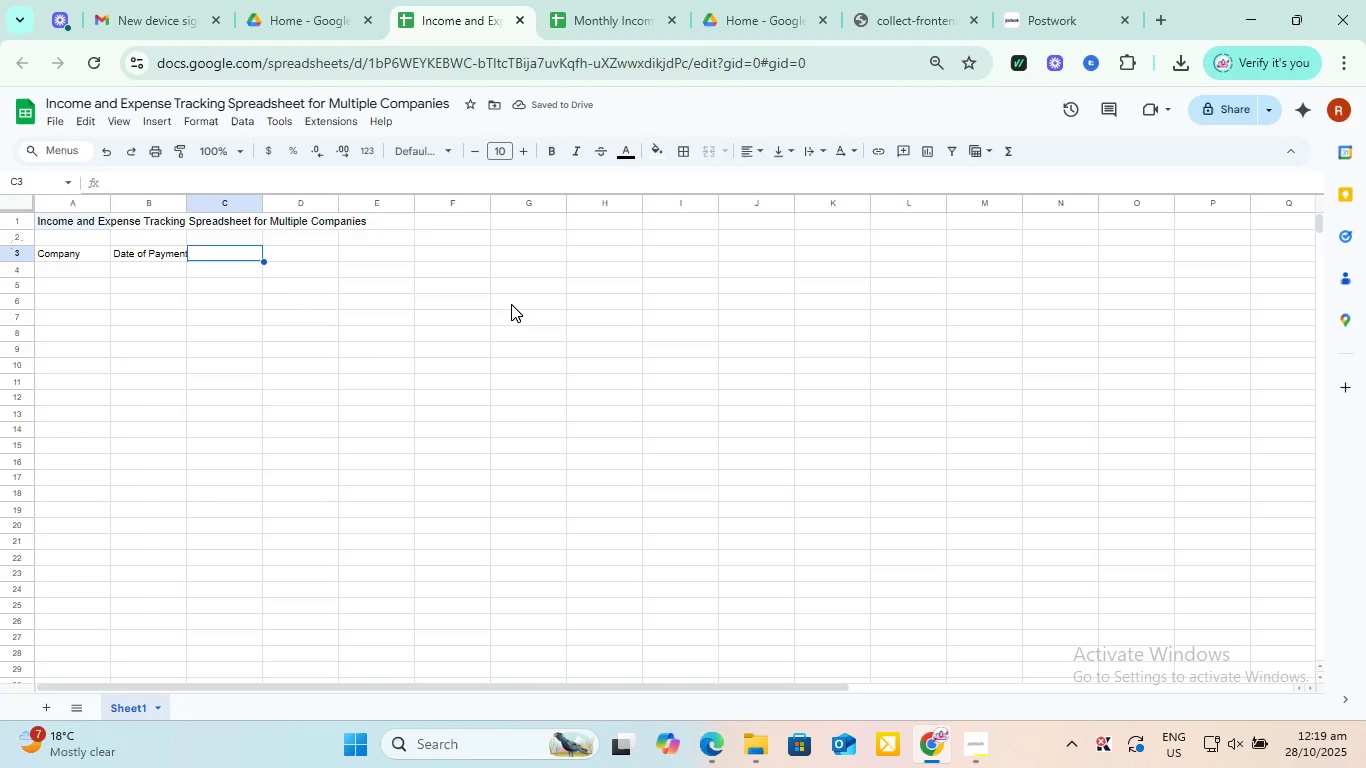 
type(Terms of Payment)
 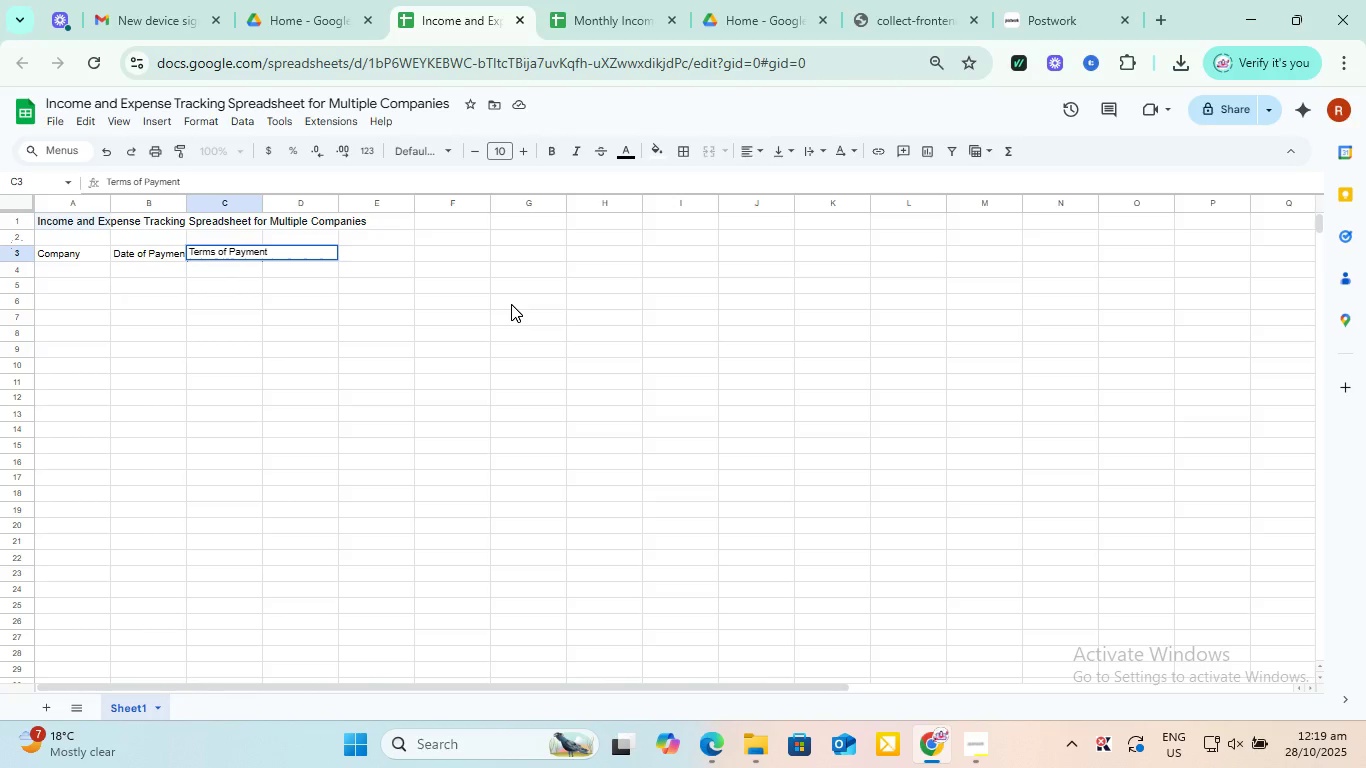 
left_click([473, 300])
 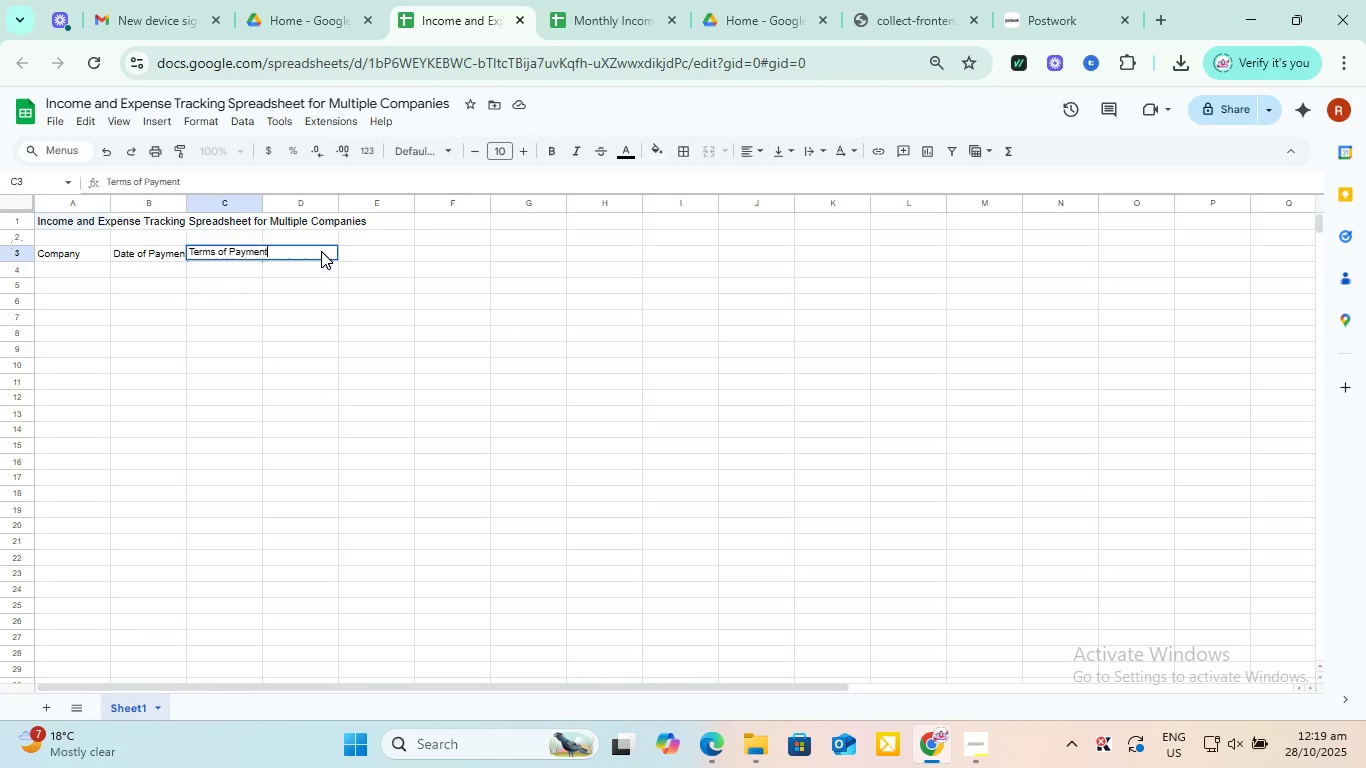 
left_click([321, 251])
 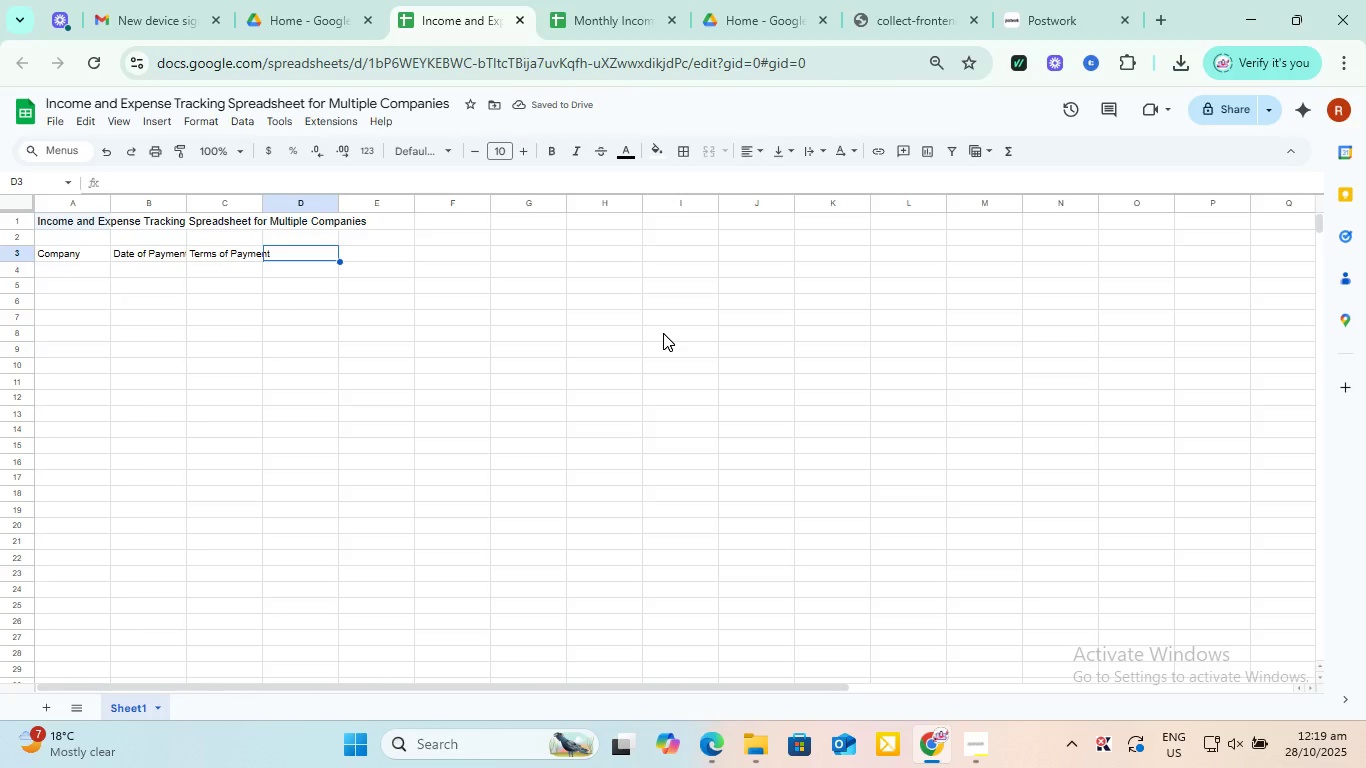 
type(Amount of Income)
 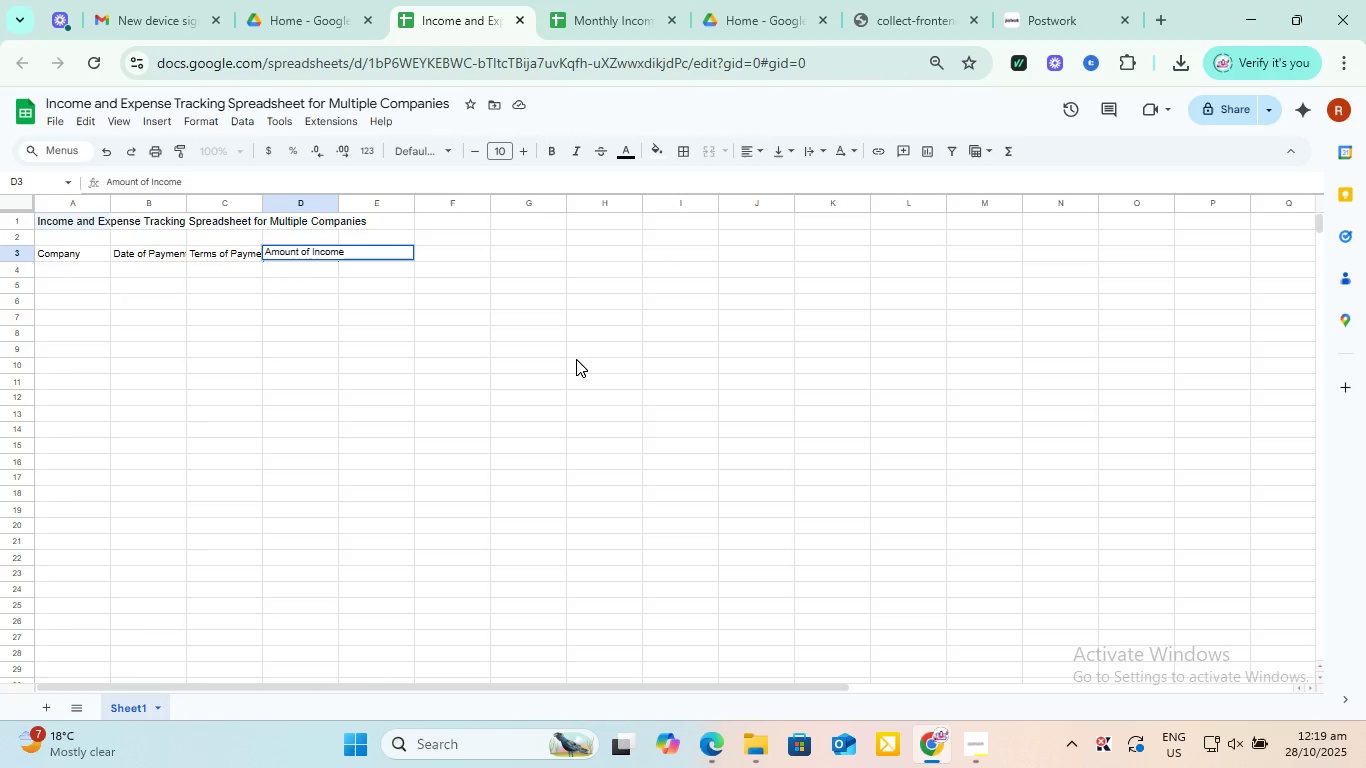 
left_click([570, 363])
 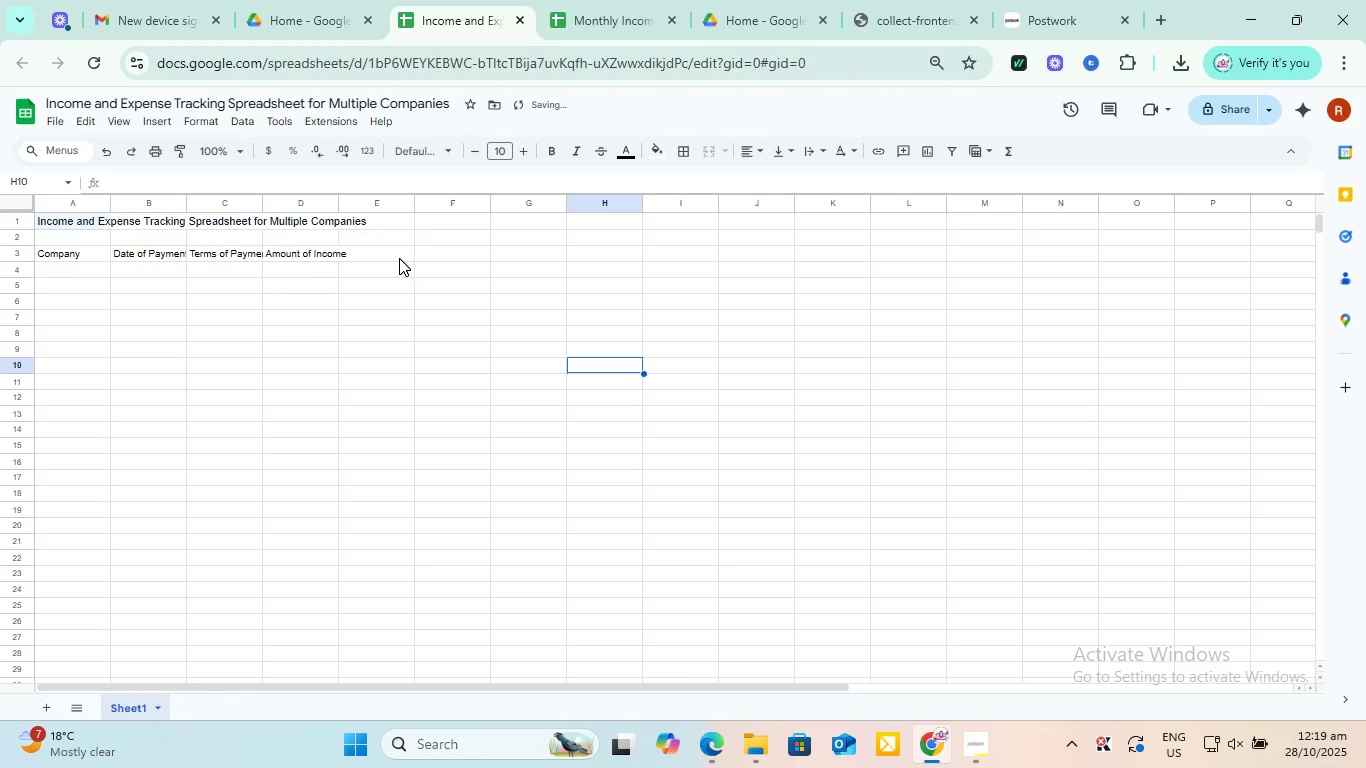 
left_click([396, 257])
 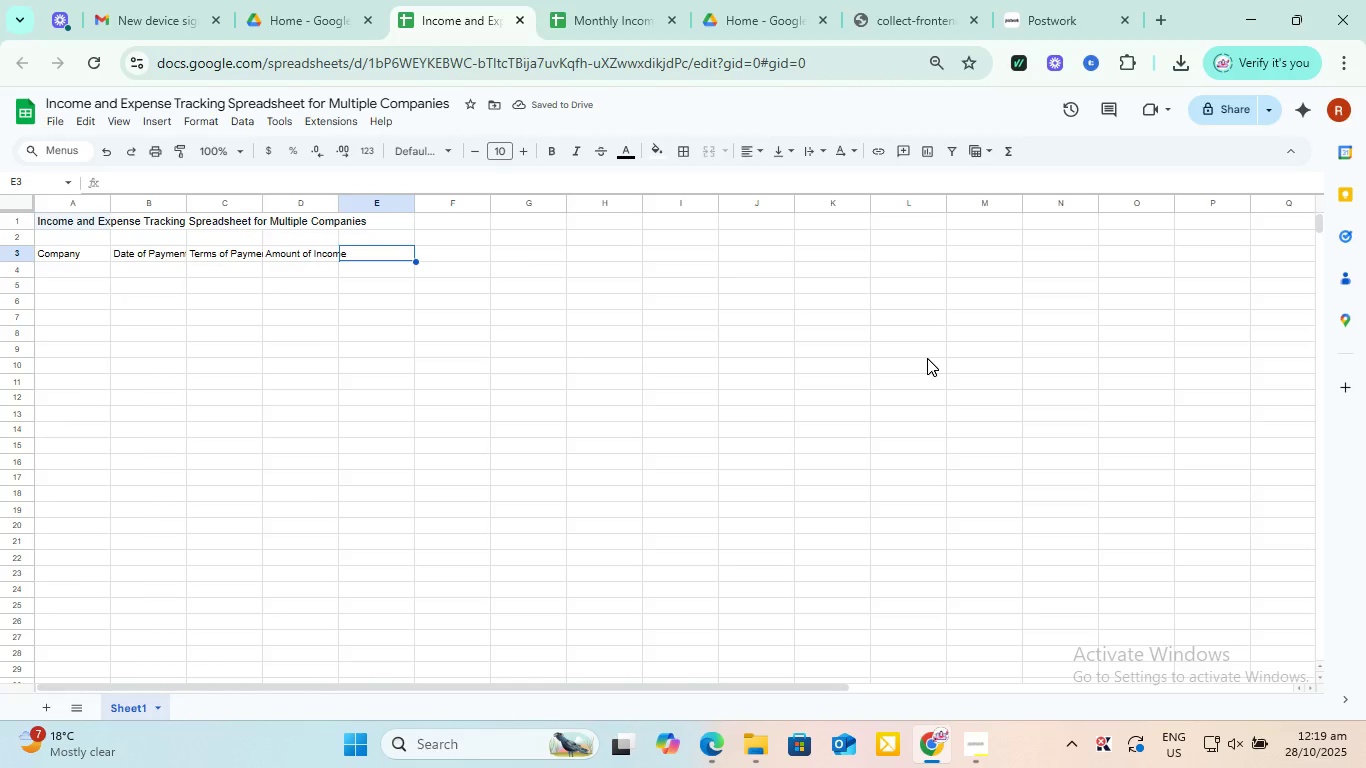 
type(Payment for)
 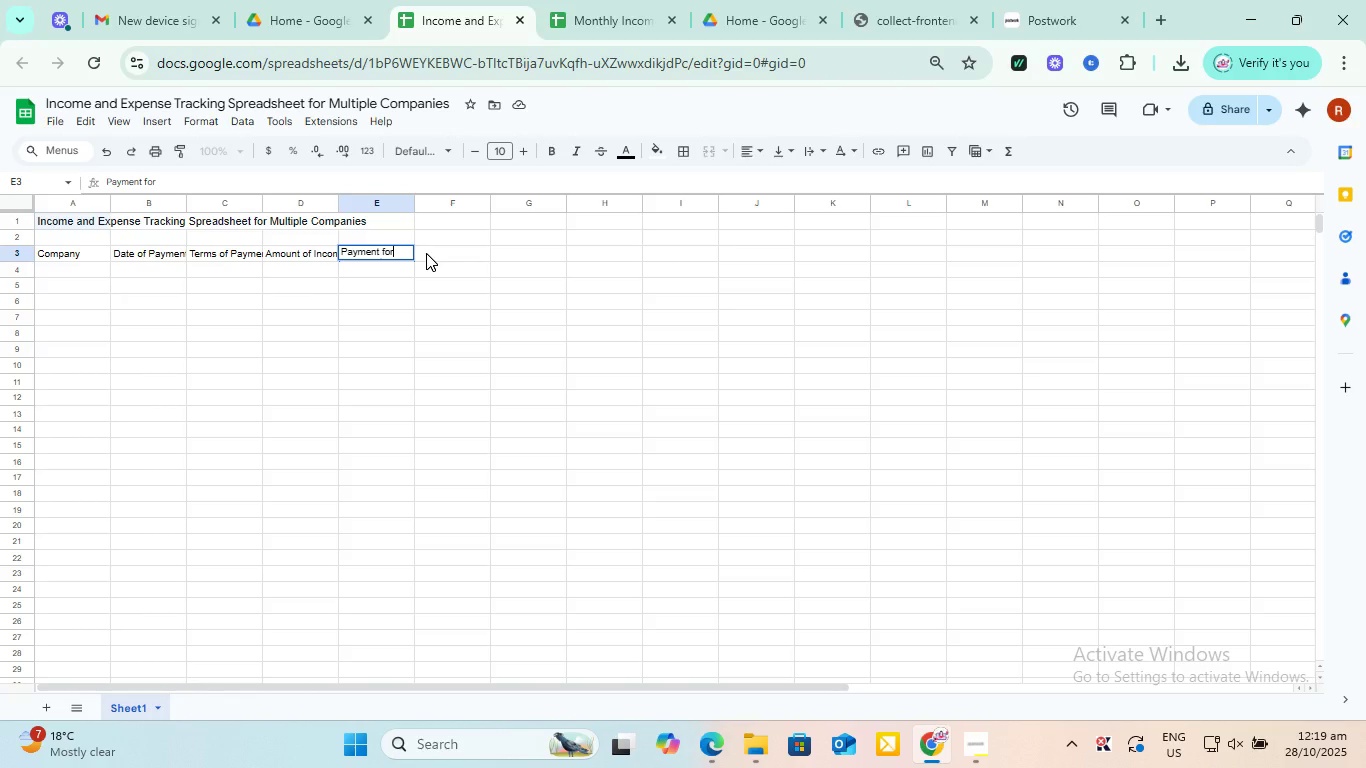 
left_click([426, 253])
 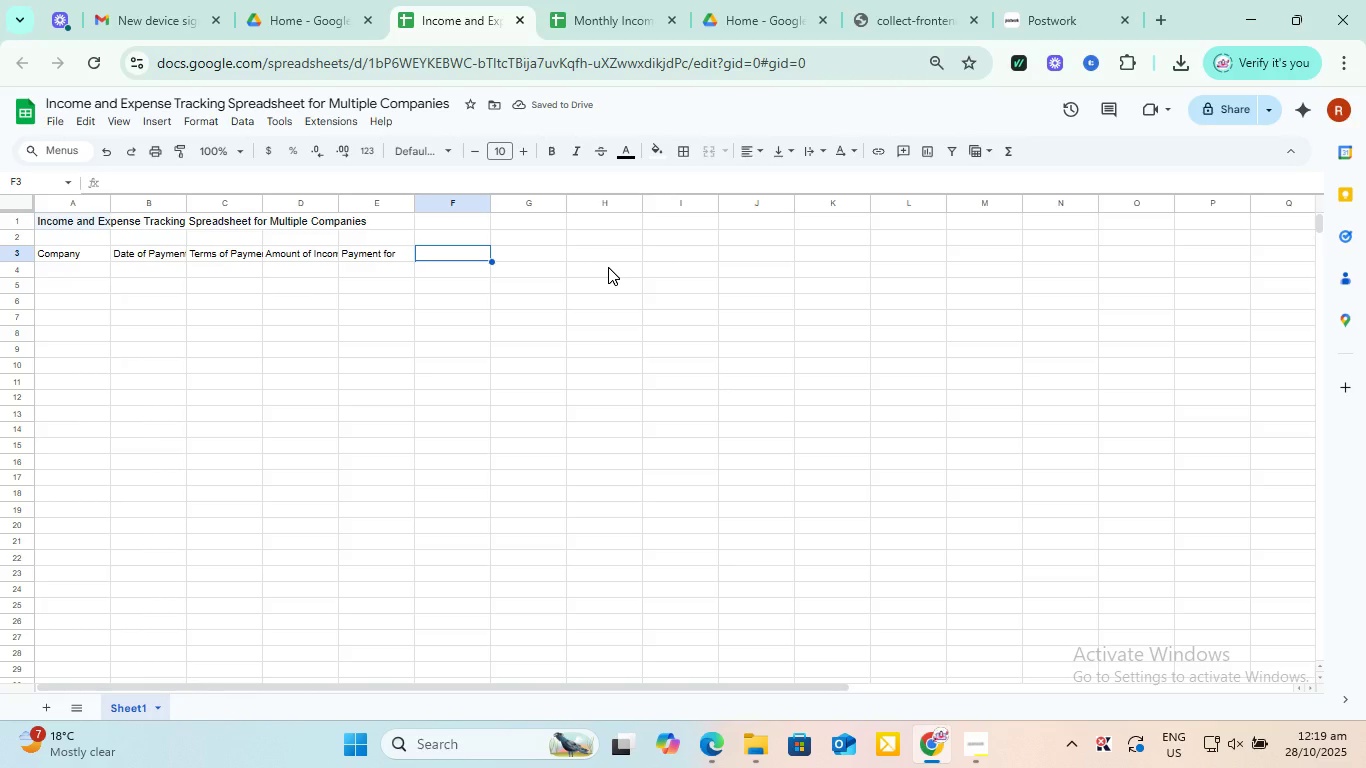 
type(Expenses)
 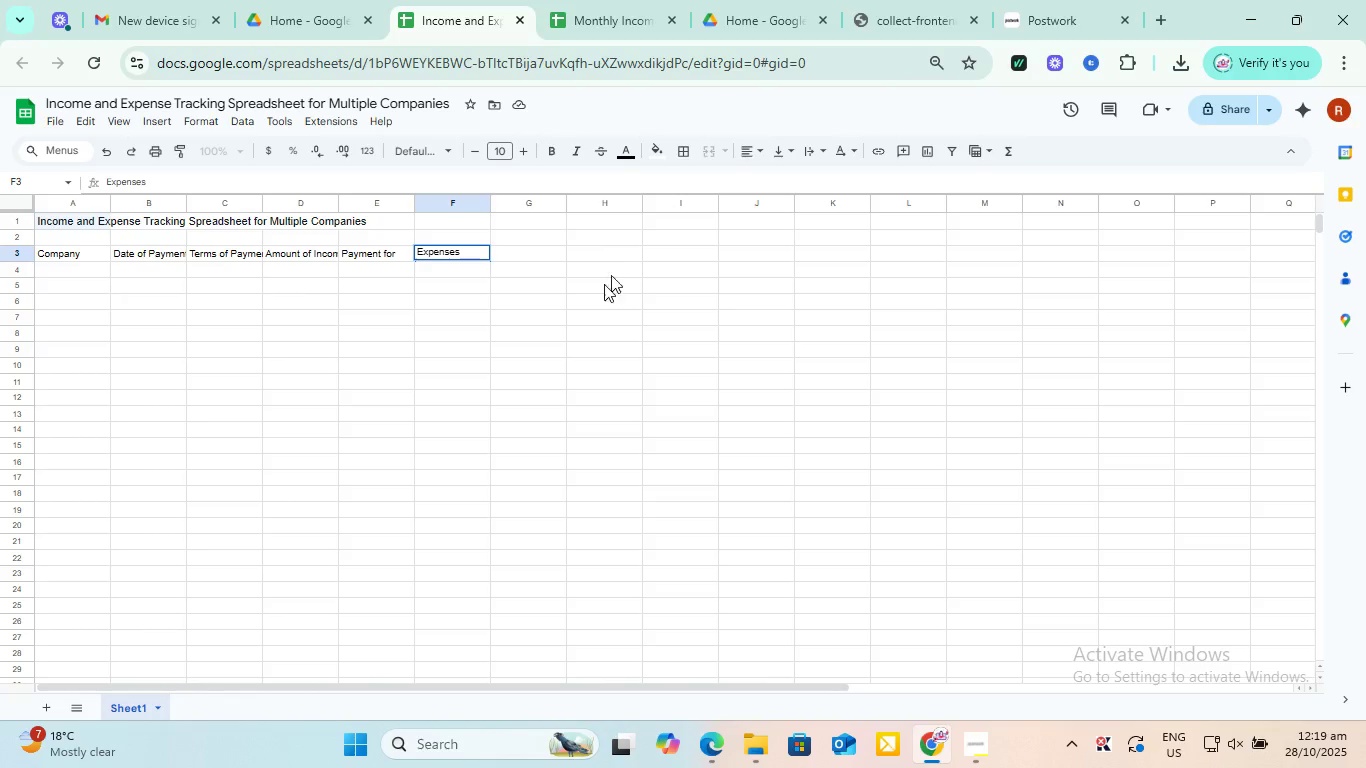 
left_click_drag(start_coordinate=[595, 306], to_coordinate=[608, 306])
 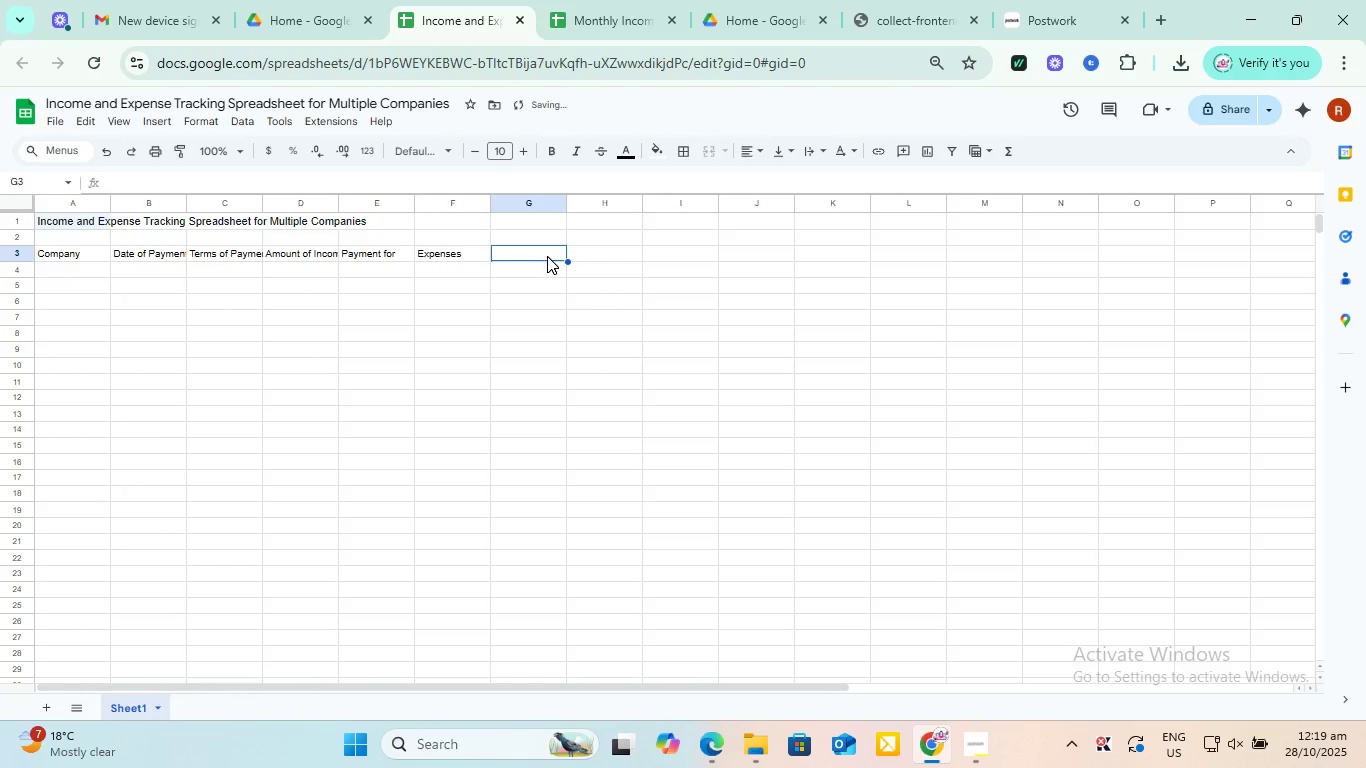 
type(Net Income)
 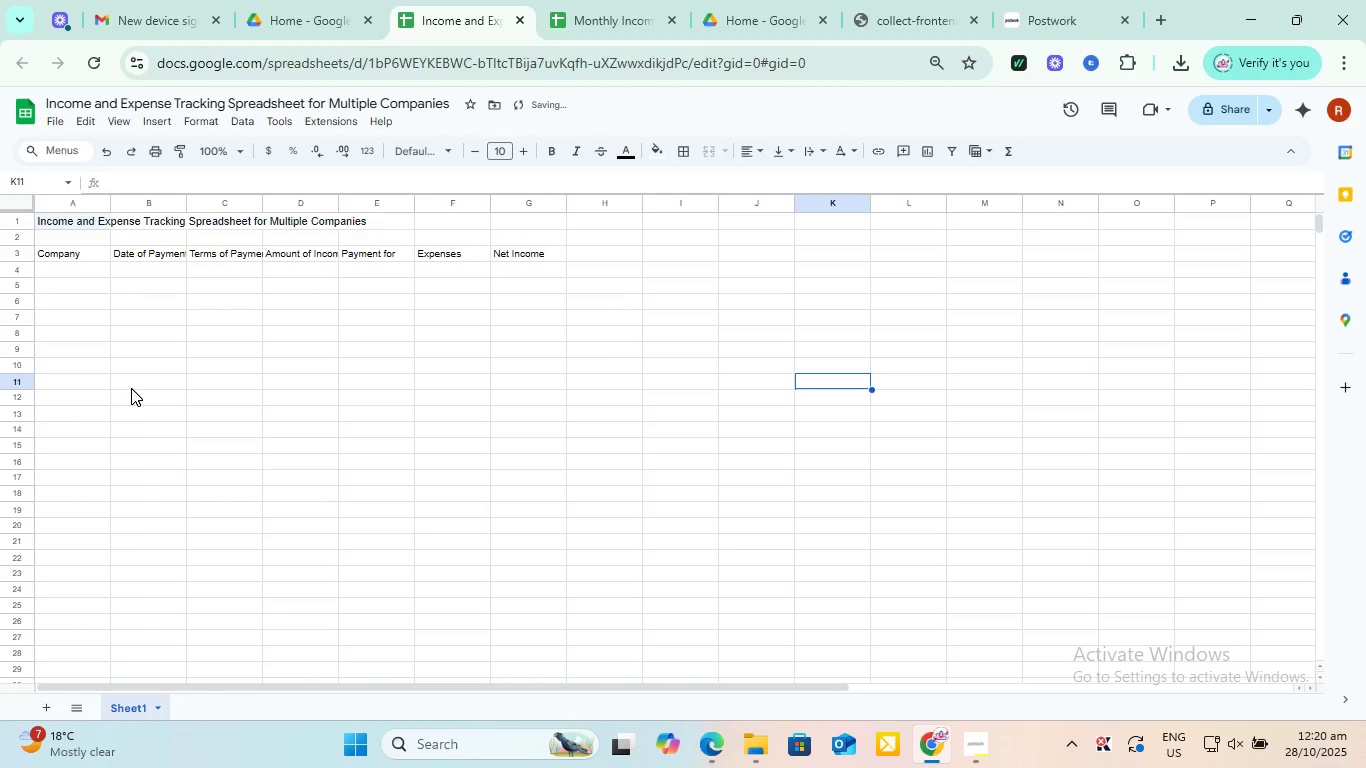 
wait(8.38)
 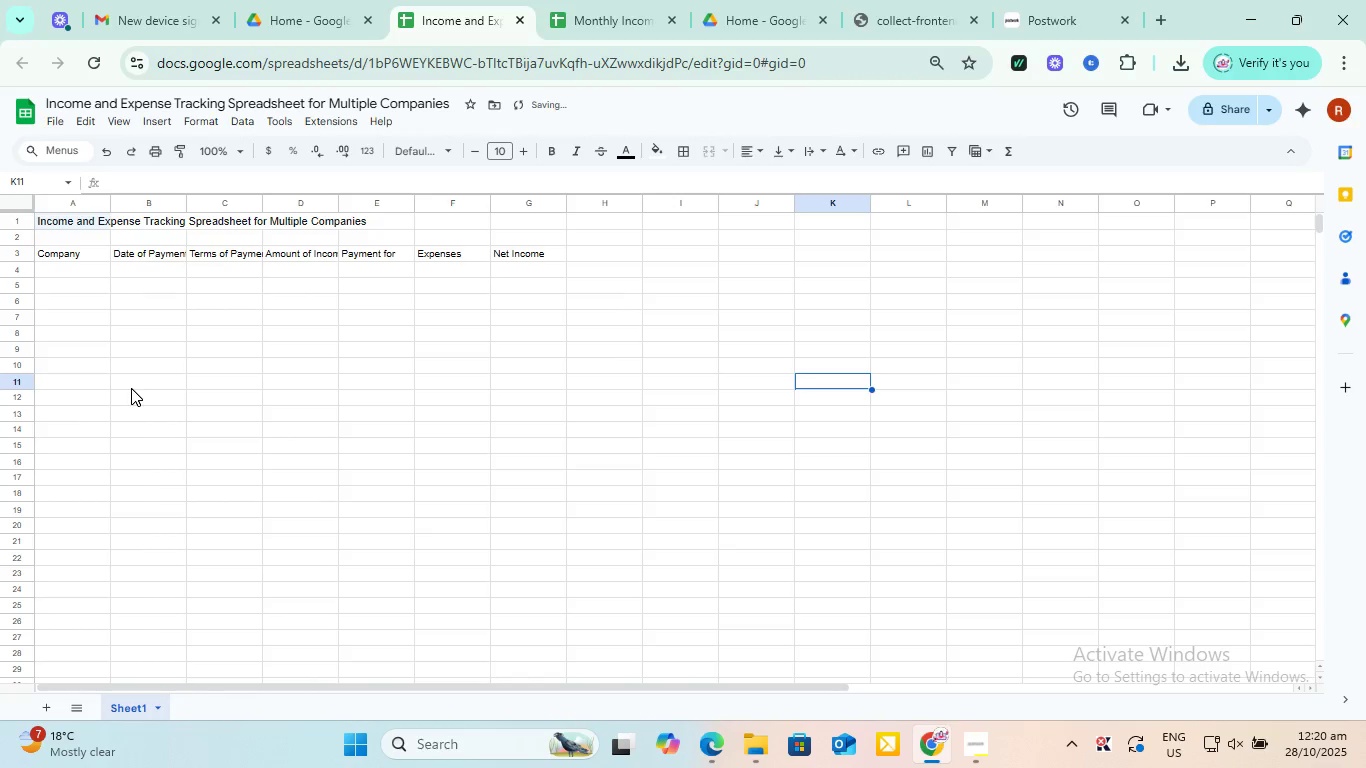 
left_click([82, 273])
 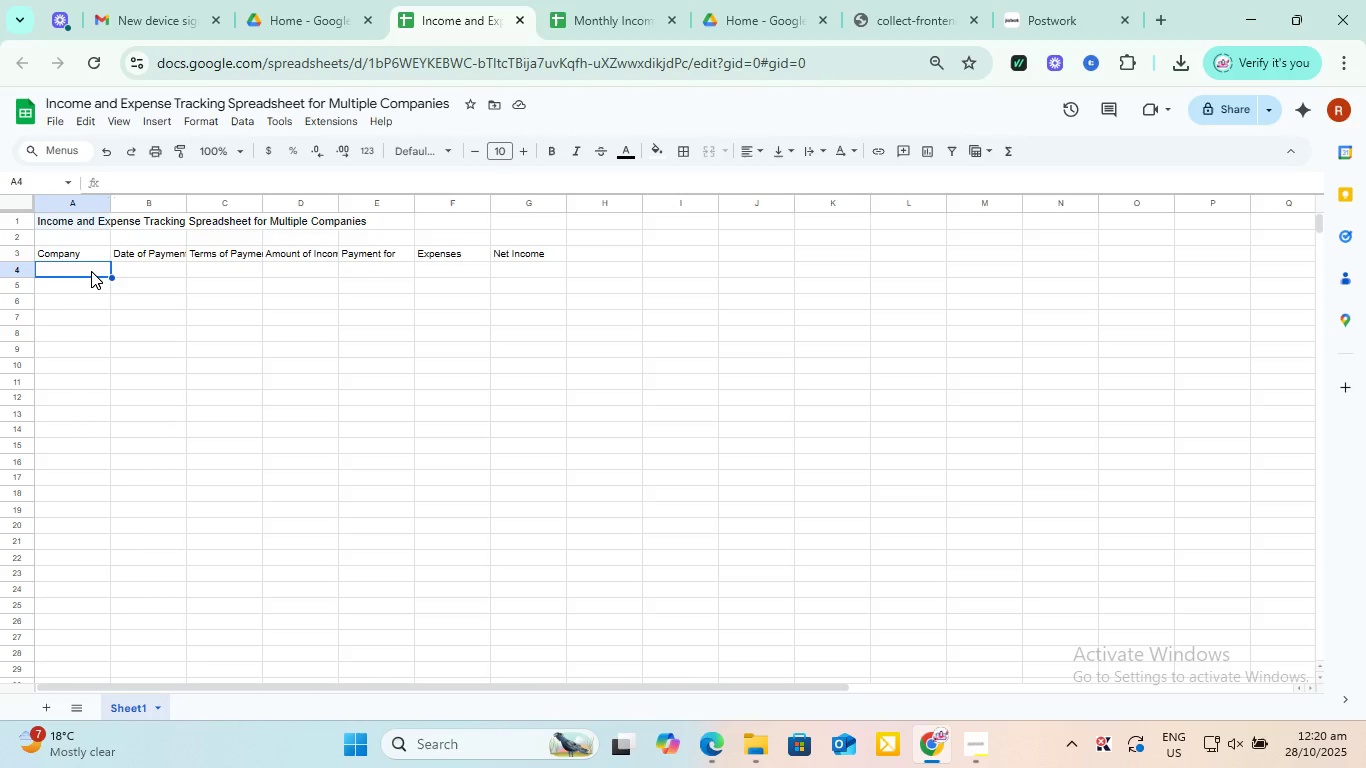 
type(MYVA)
 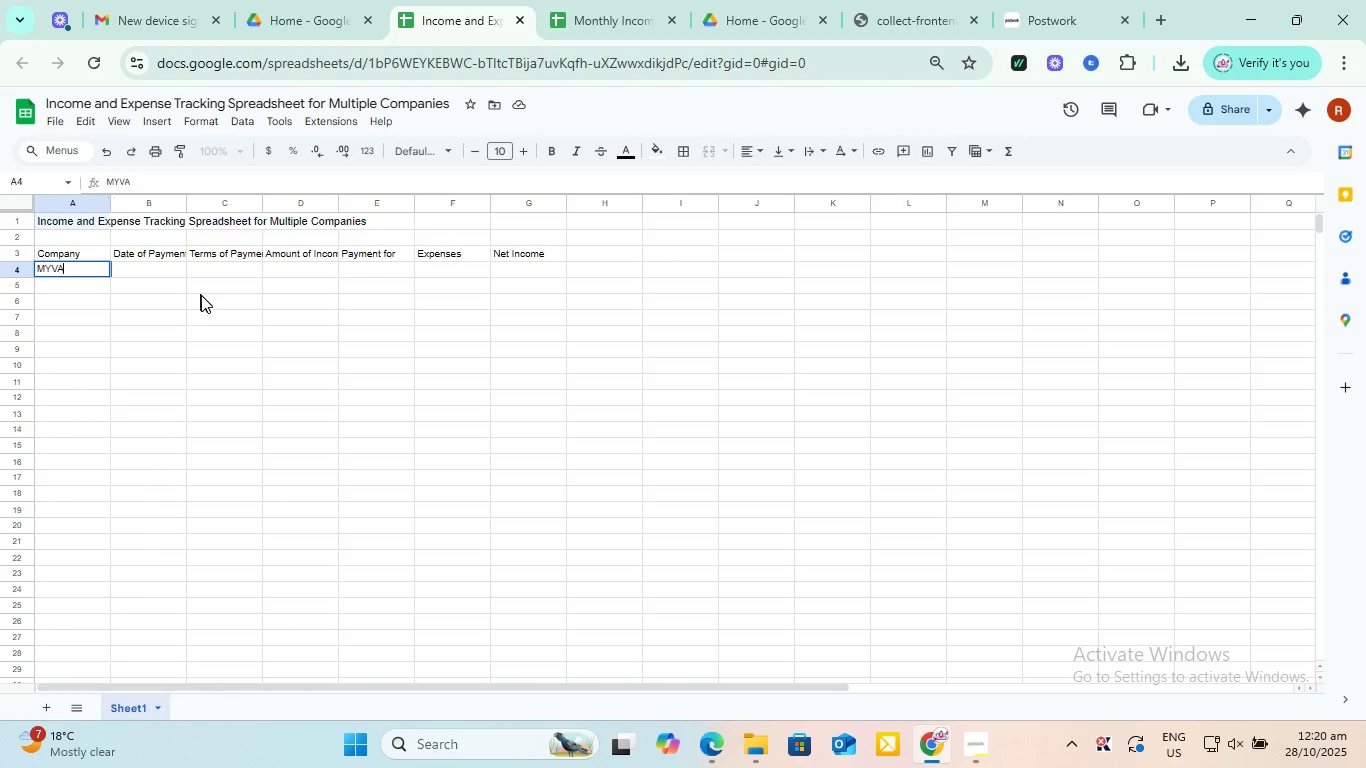 
left_click([199, 300])
 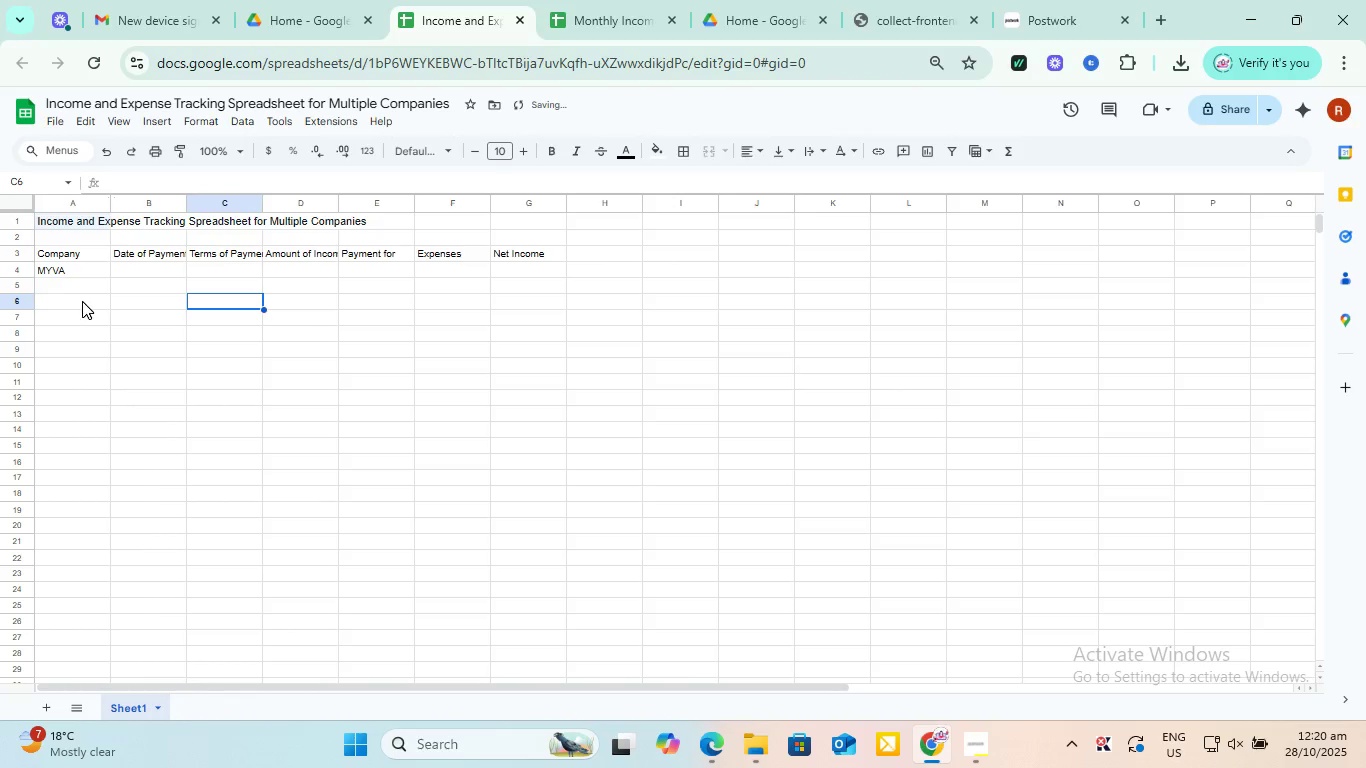 
left_click([76, 291])
 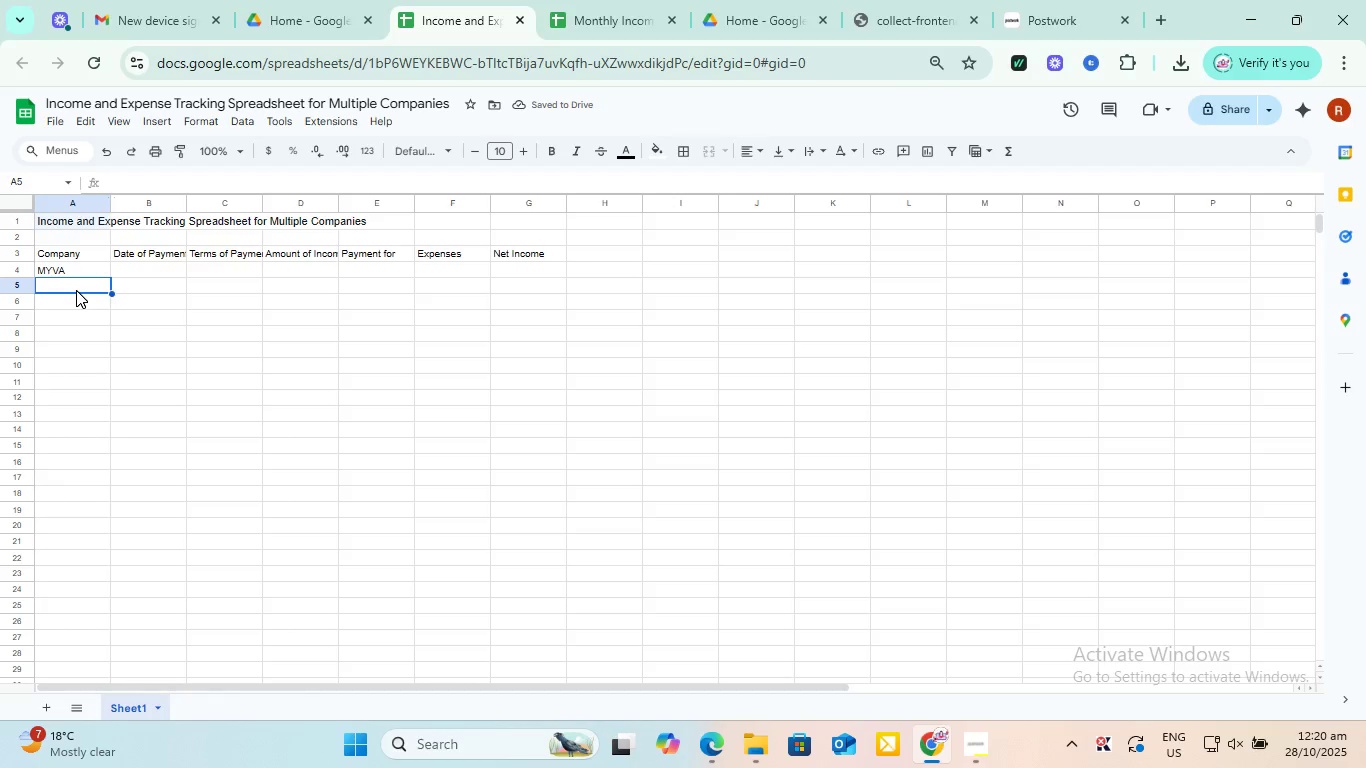 
type(YRA)
 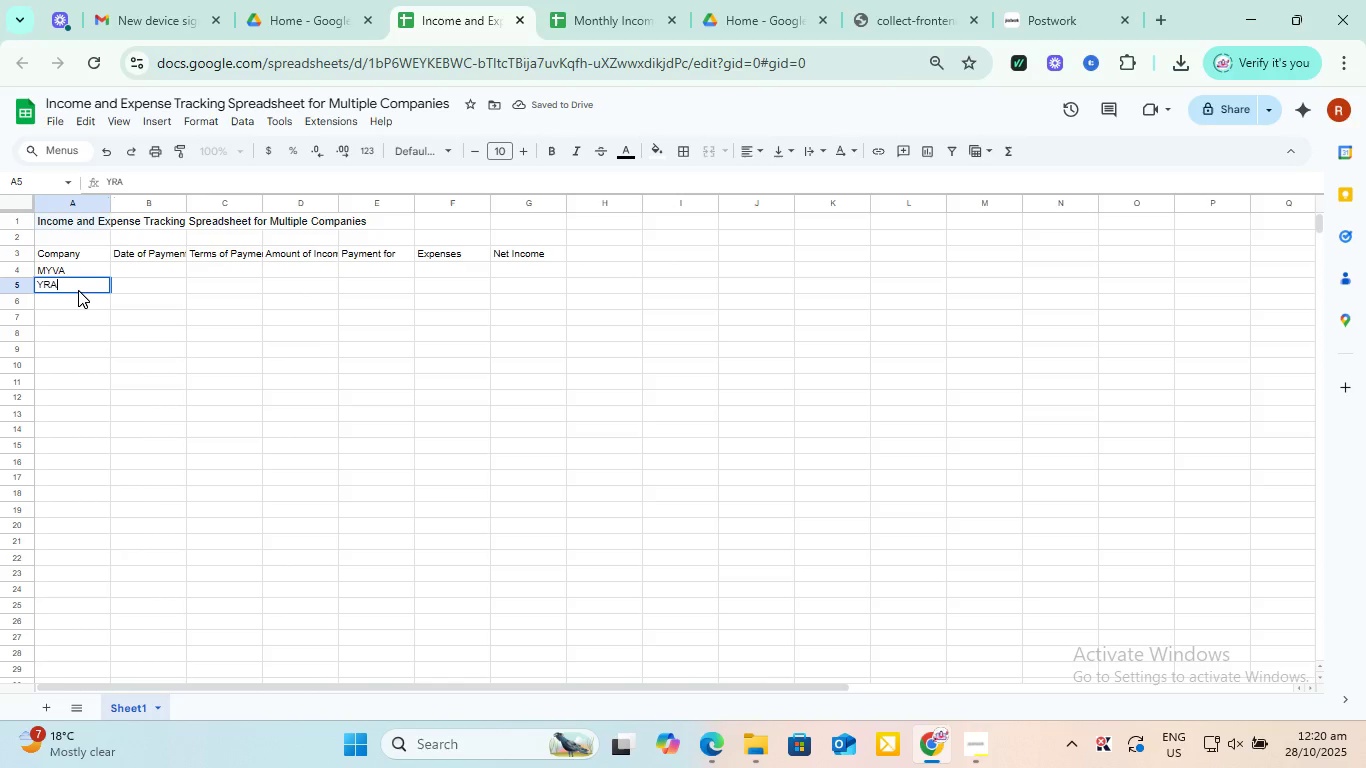 
key(Enter)
 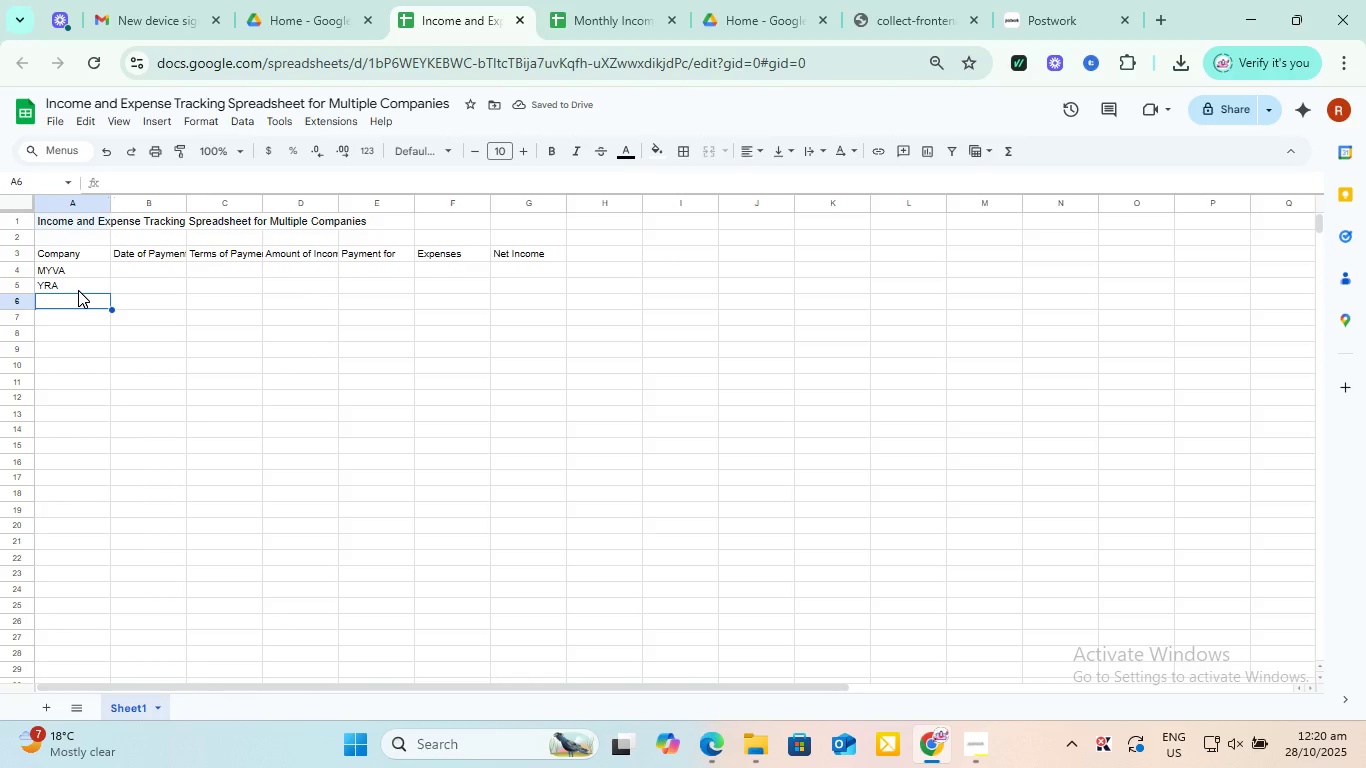 
wait(5.62)
 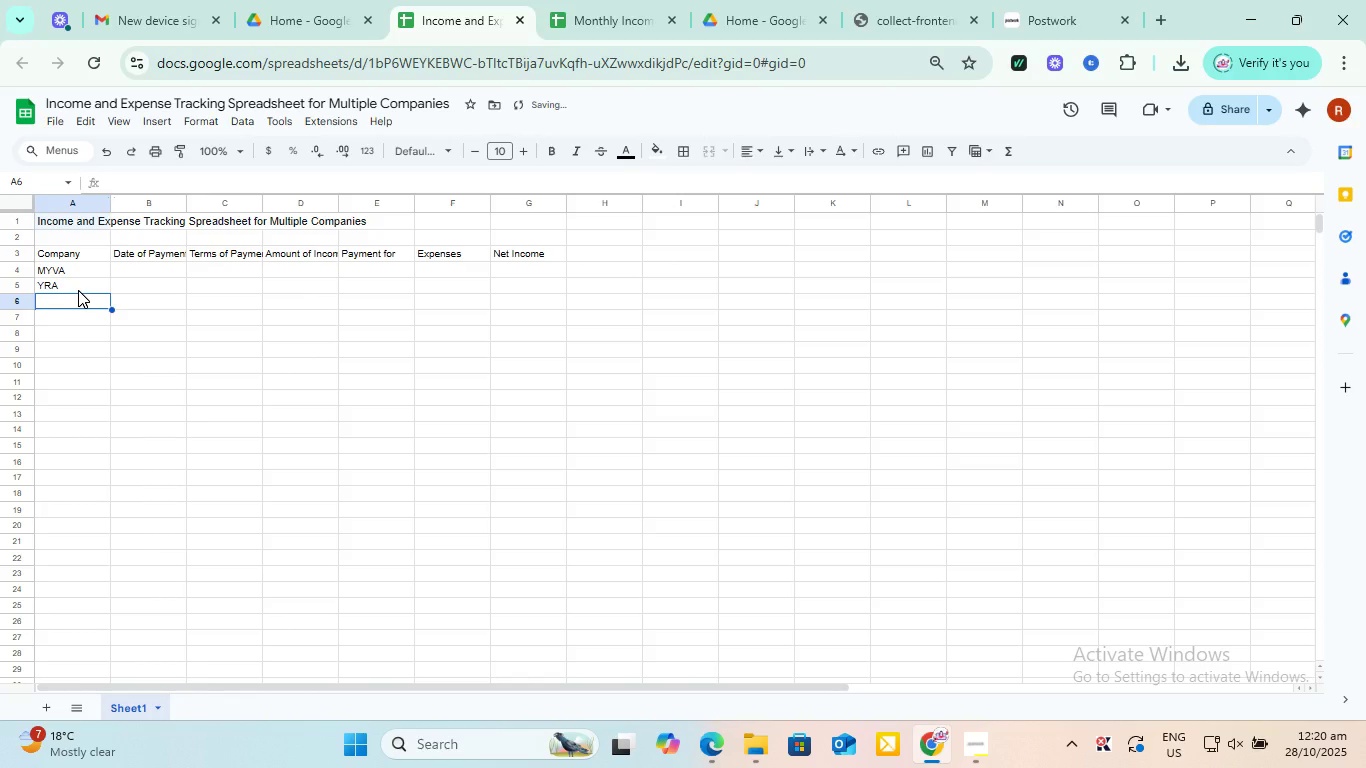 
type(Thoth AI)
 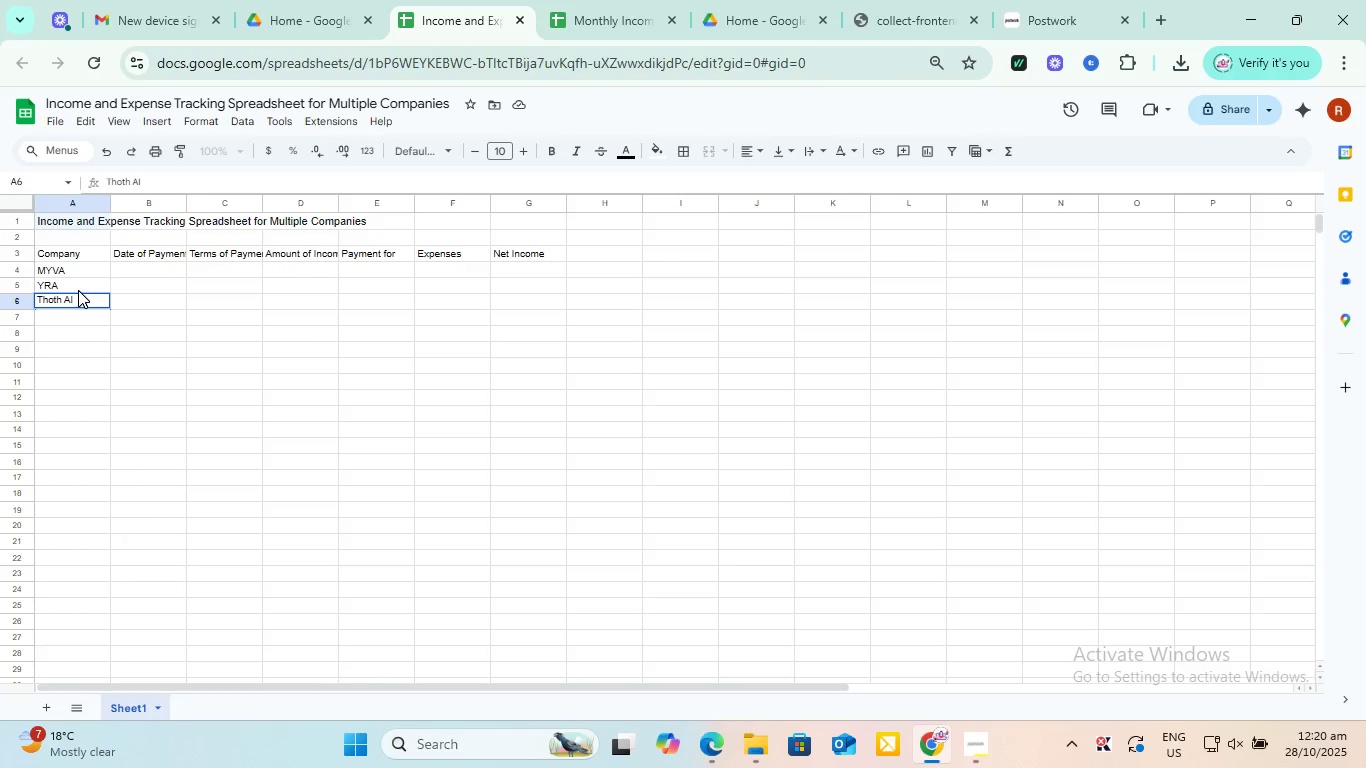 
key(Enter)
 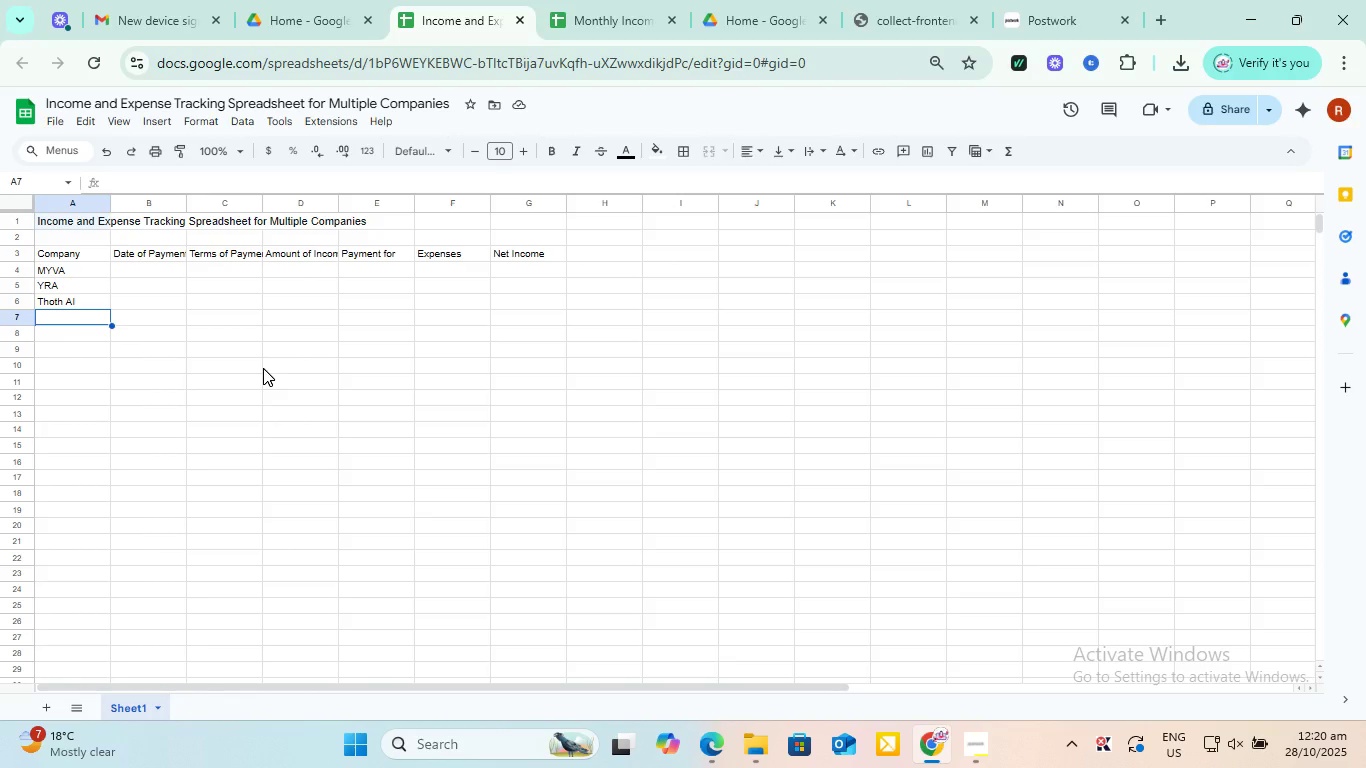 
wait(17.3)
 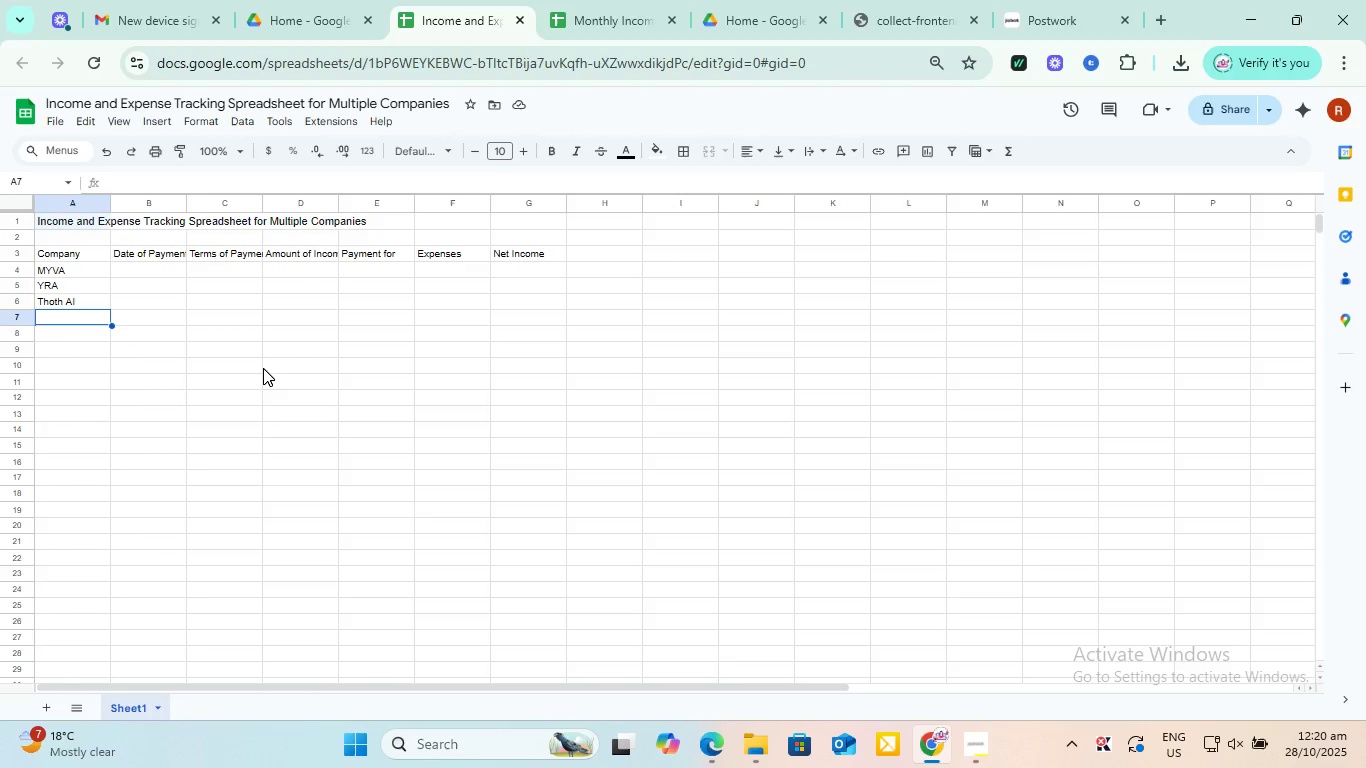 
type(Space)
 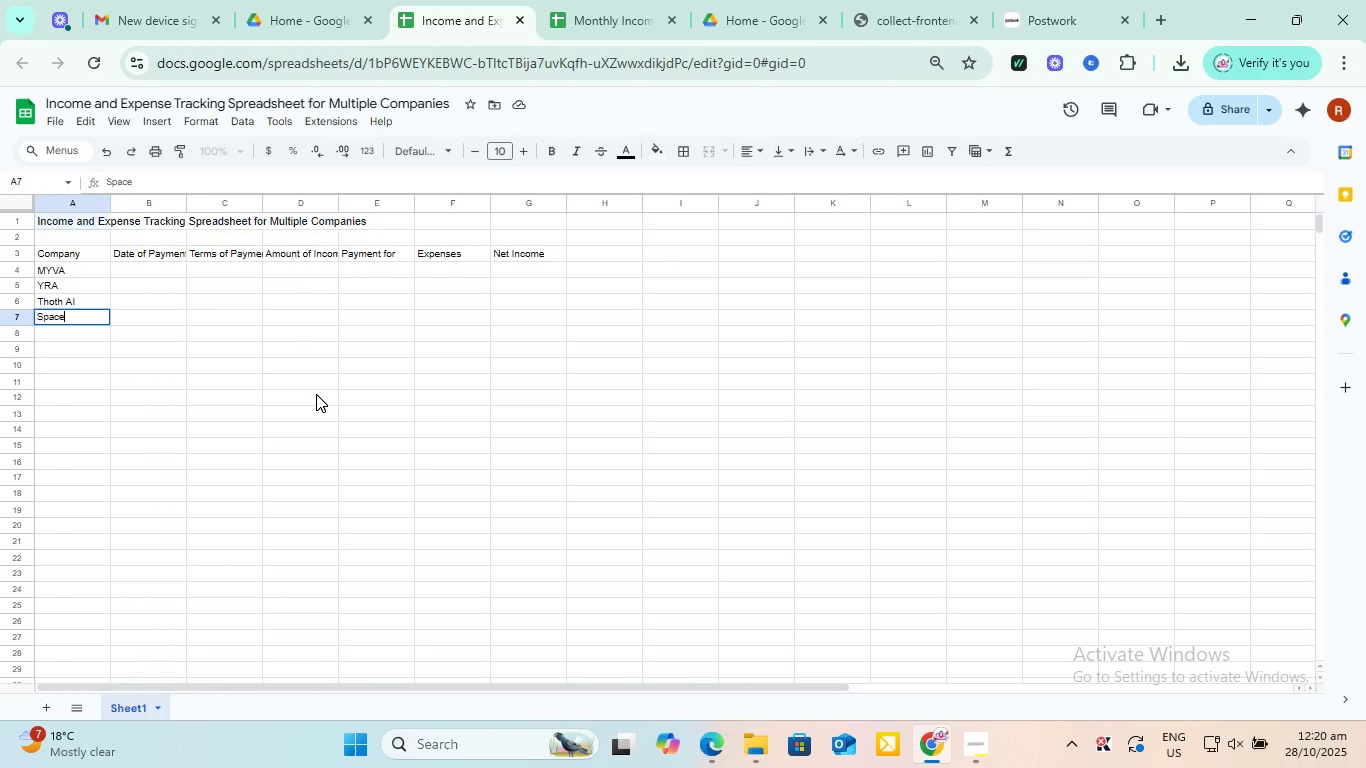 
left_click([316, 394])
 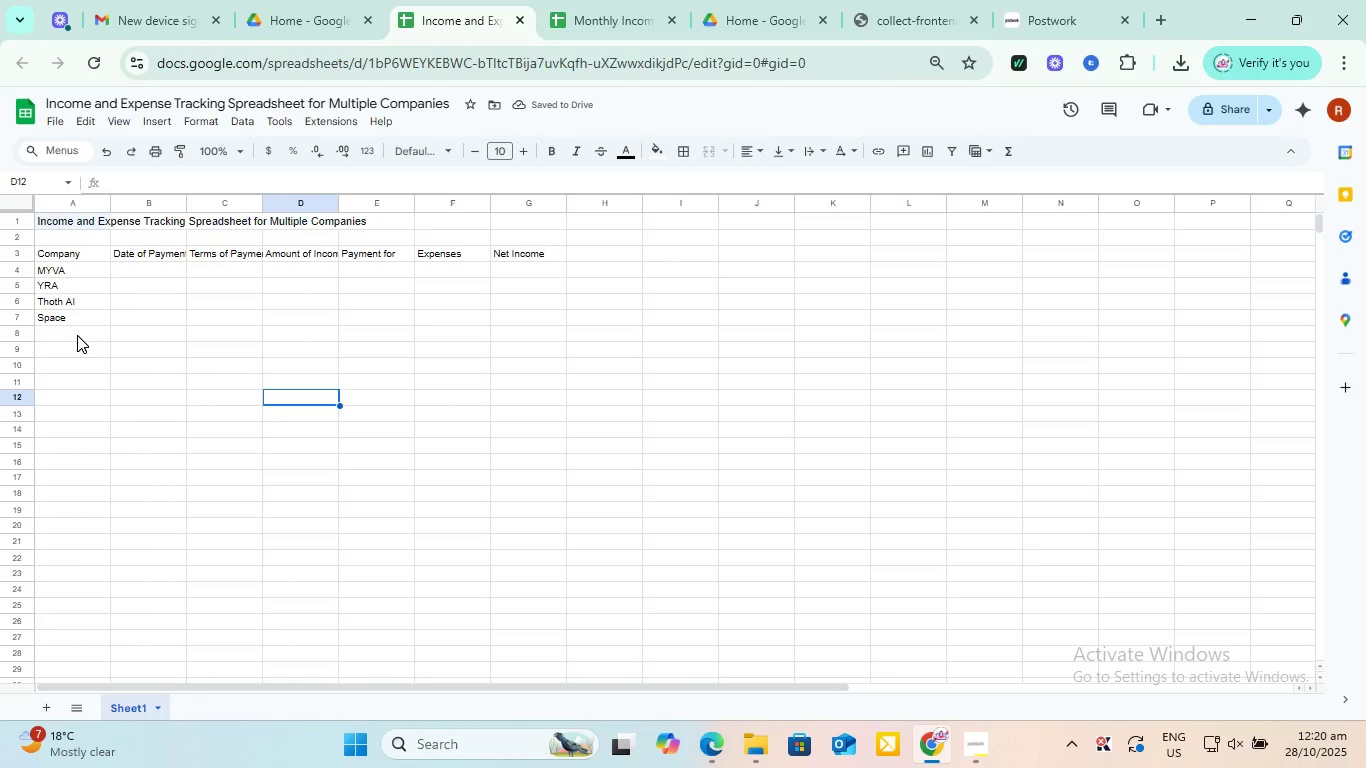 
wait(6.8)
 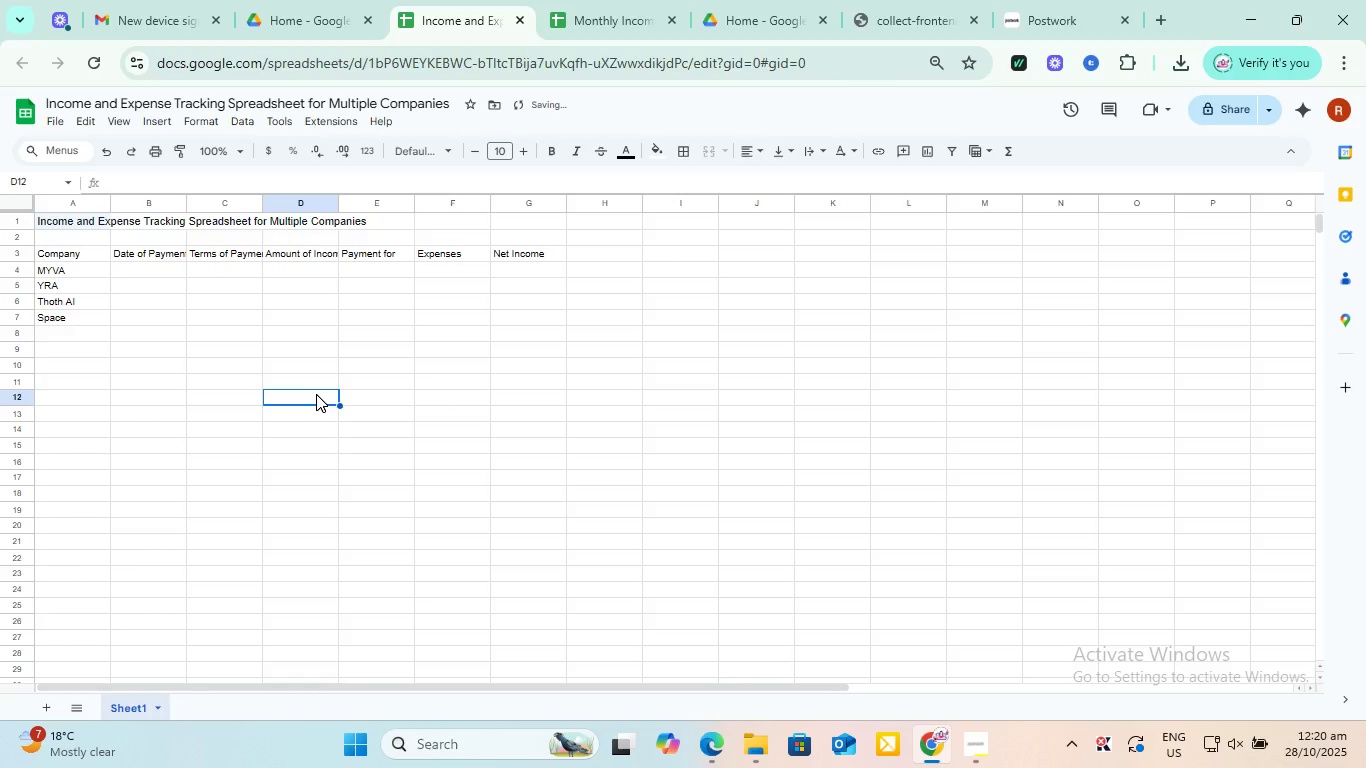 
left_click([77, 335])
 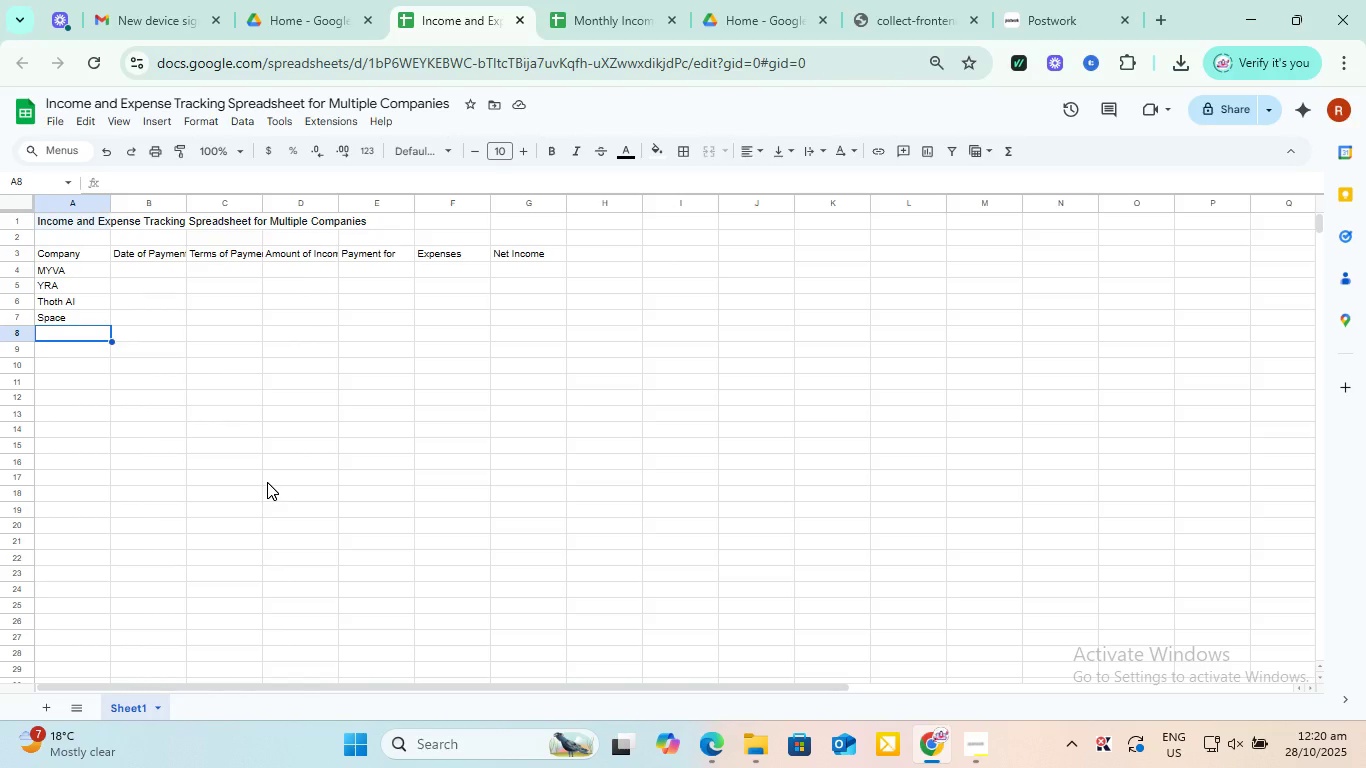 
type(Outsourced doers)
 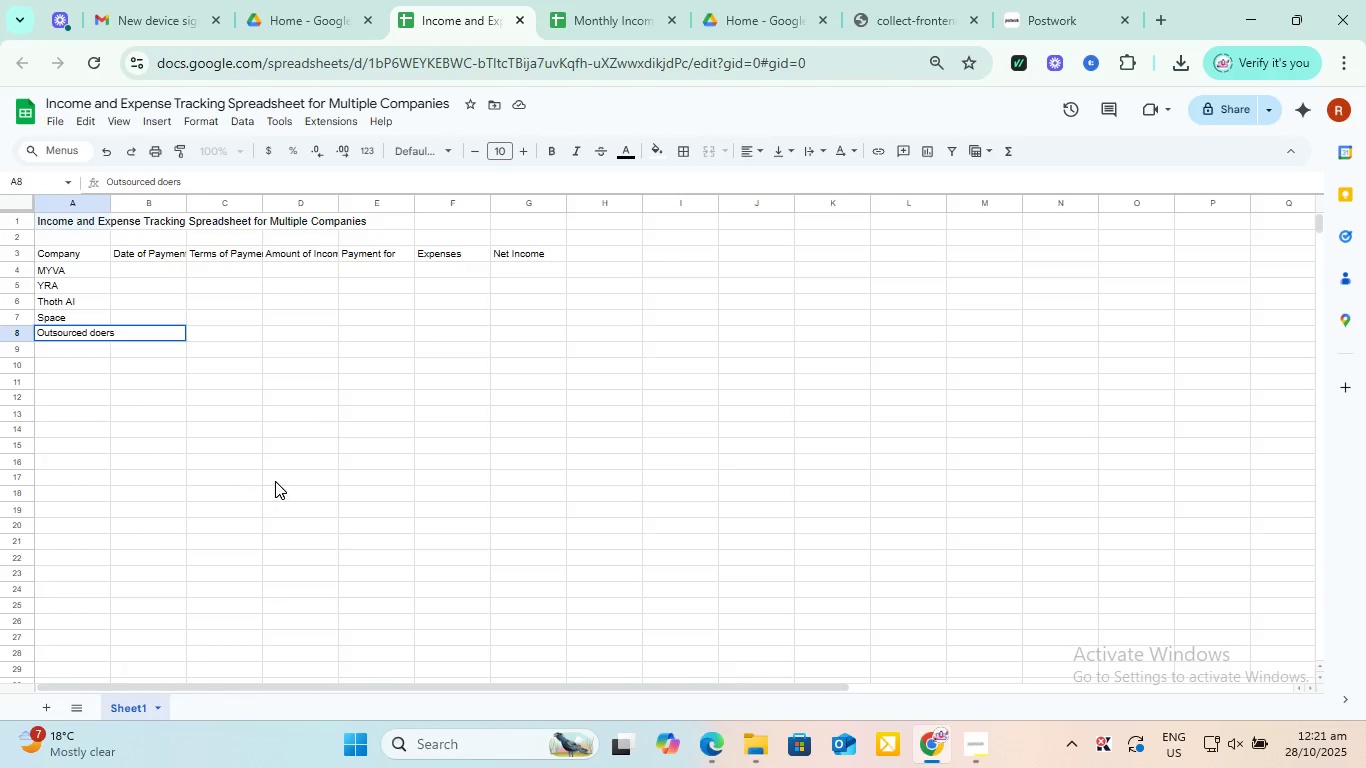 
left_click([281, 481])
 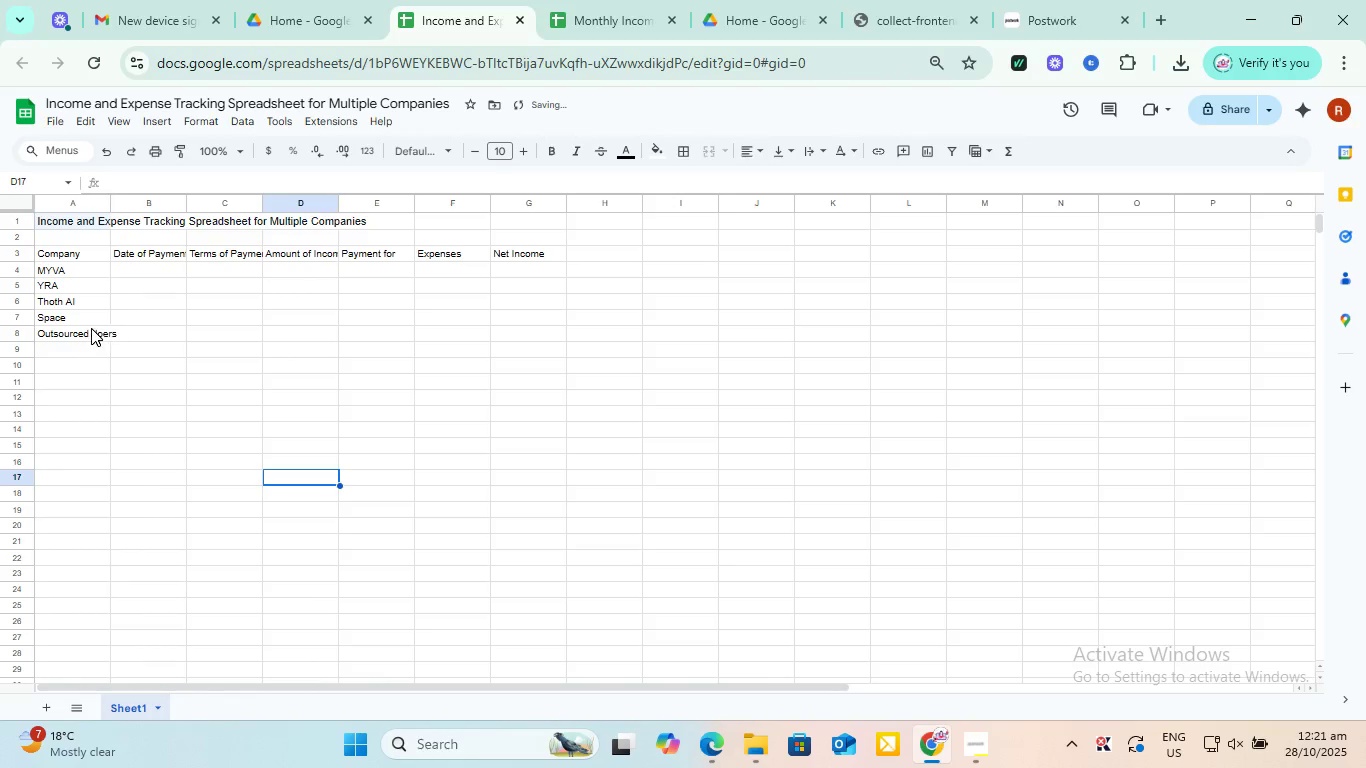 
double_click([91, 328])
 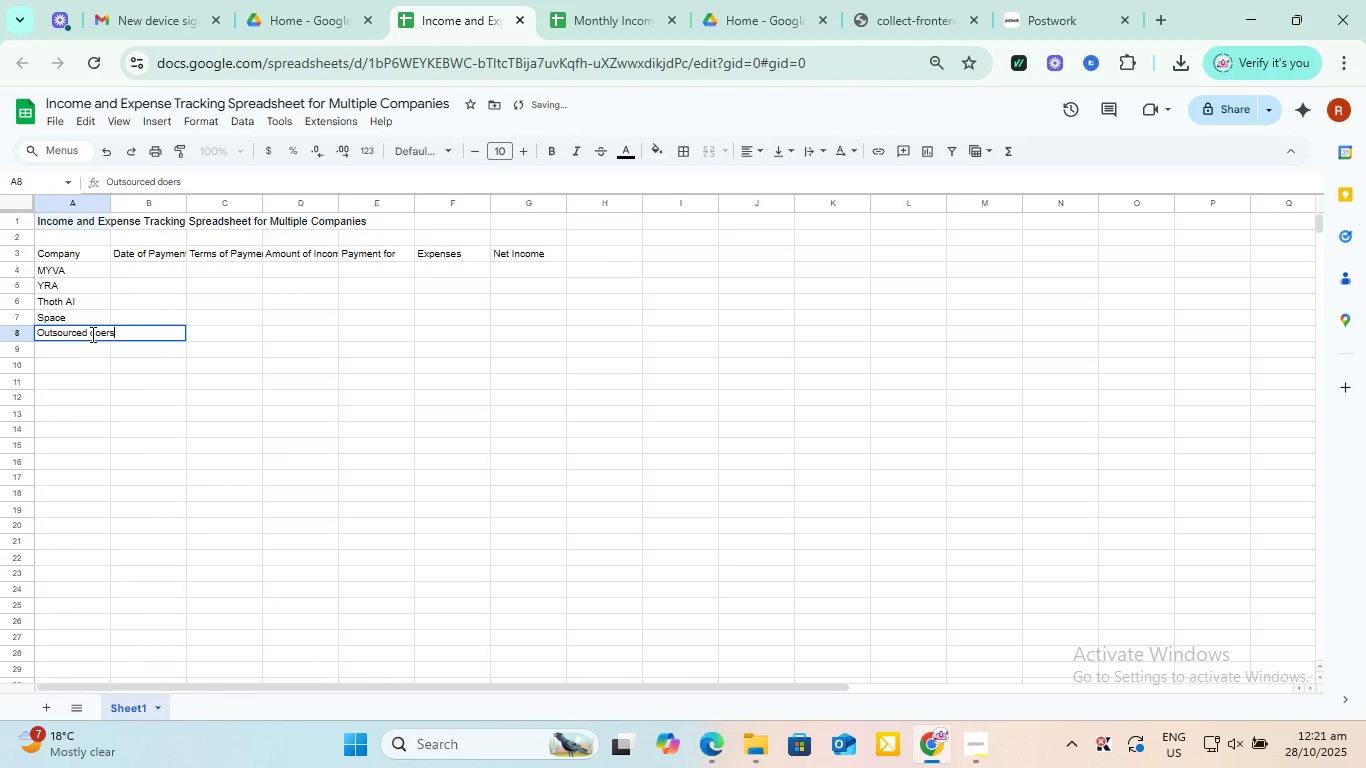 
left_click([91, 334])
 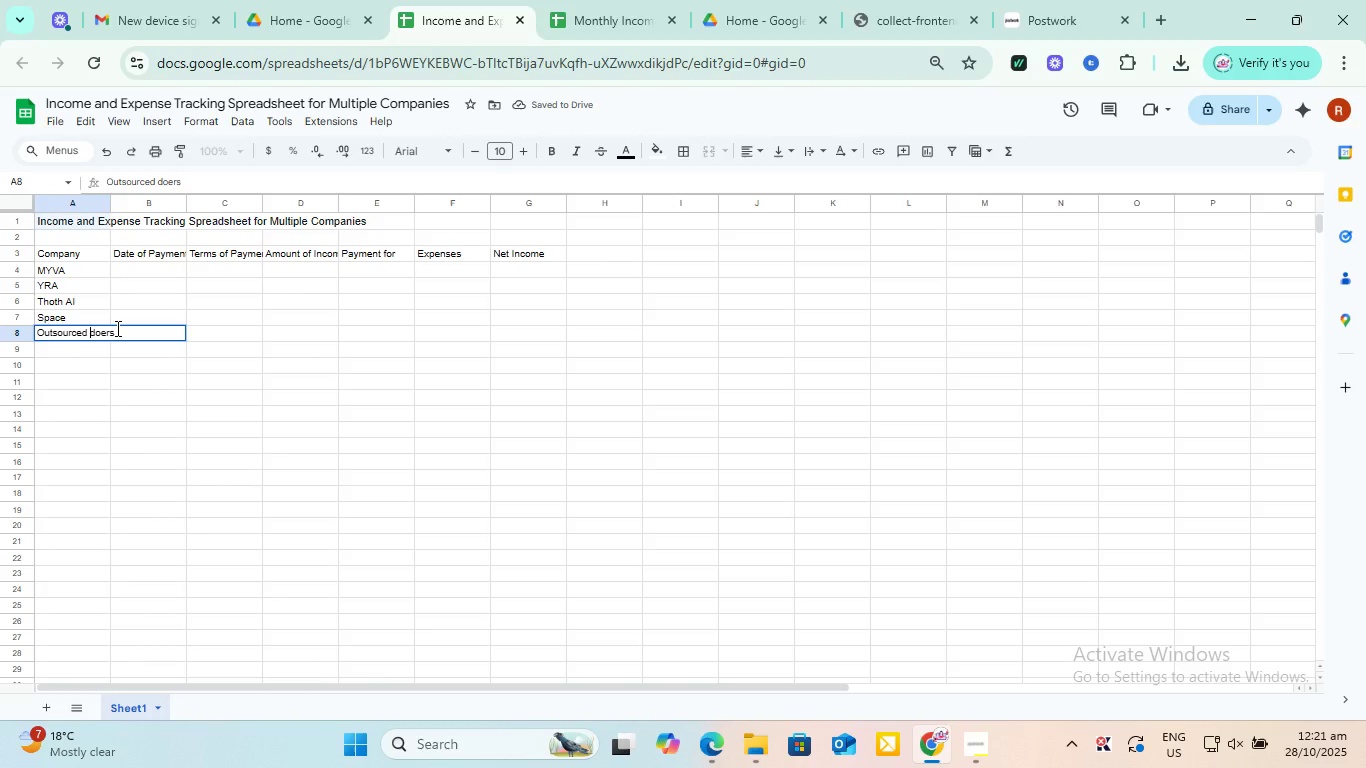 
key(Delete)
 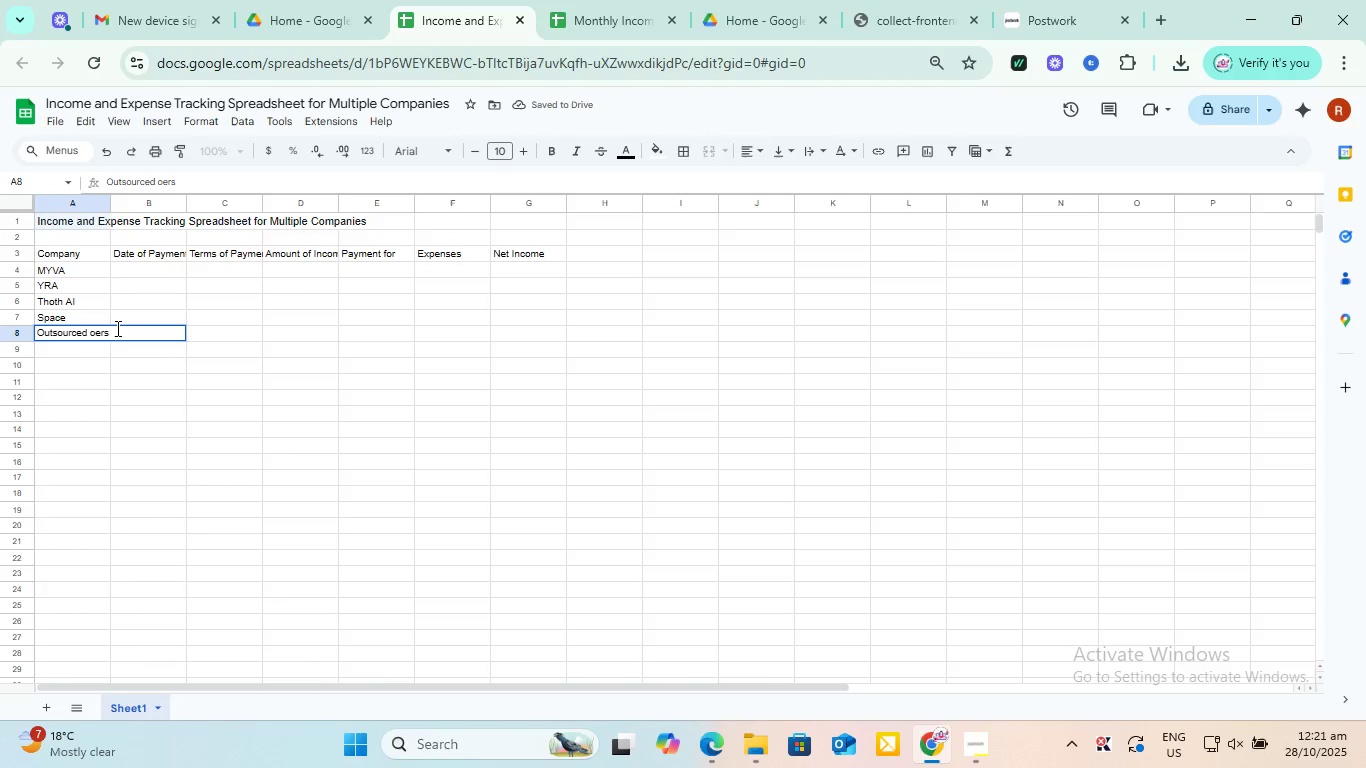 
key(Shift+D)
 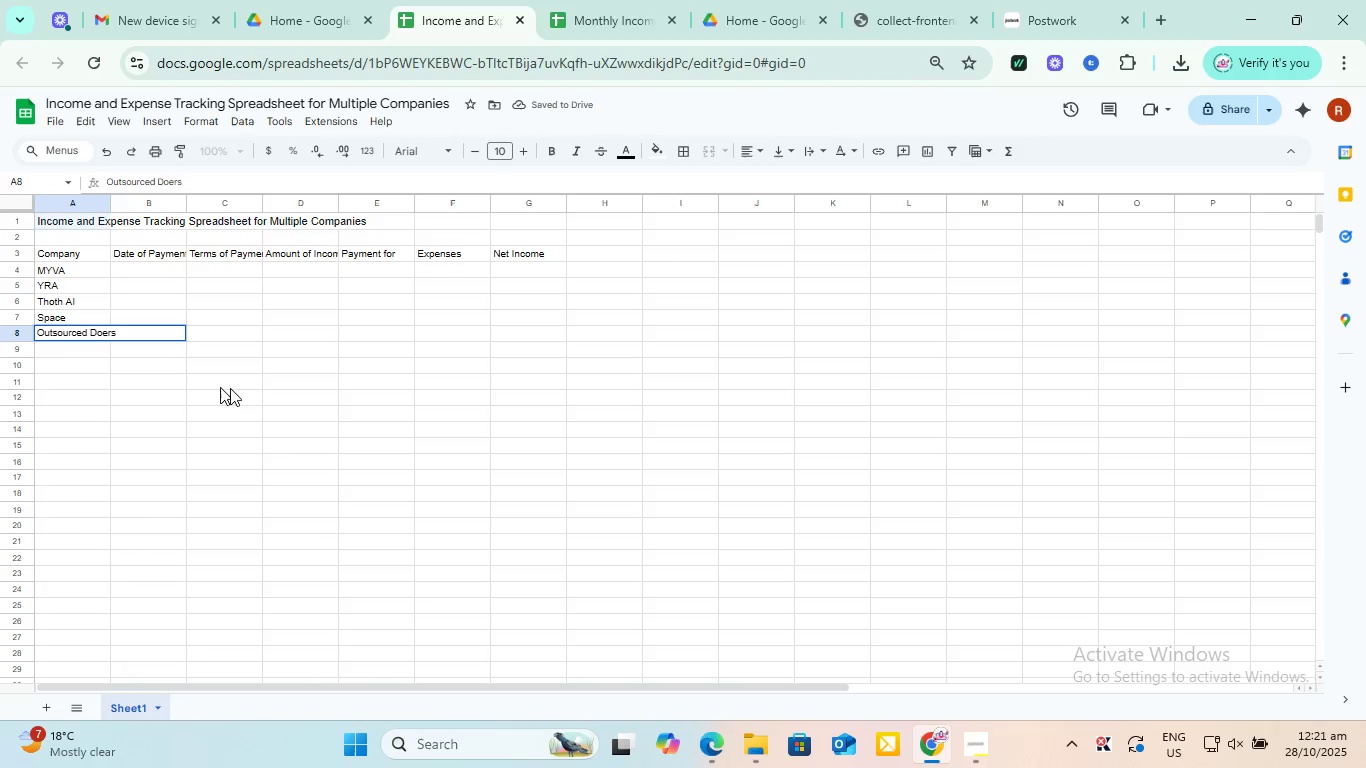 
left_click([311, 419])
 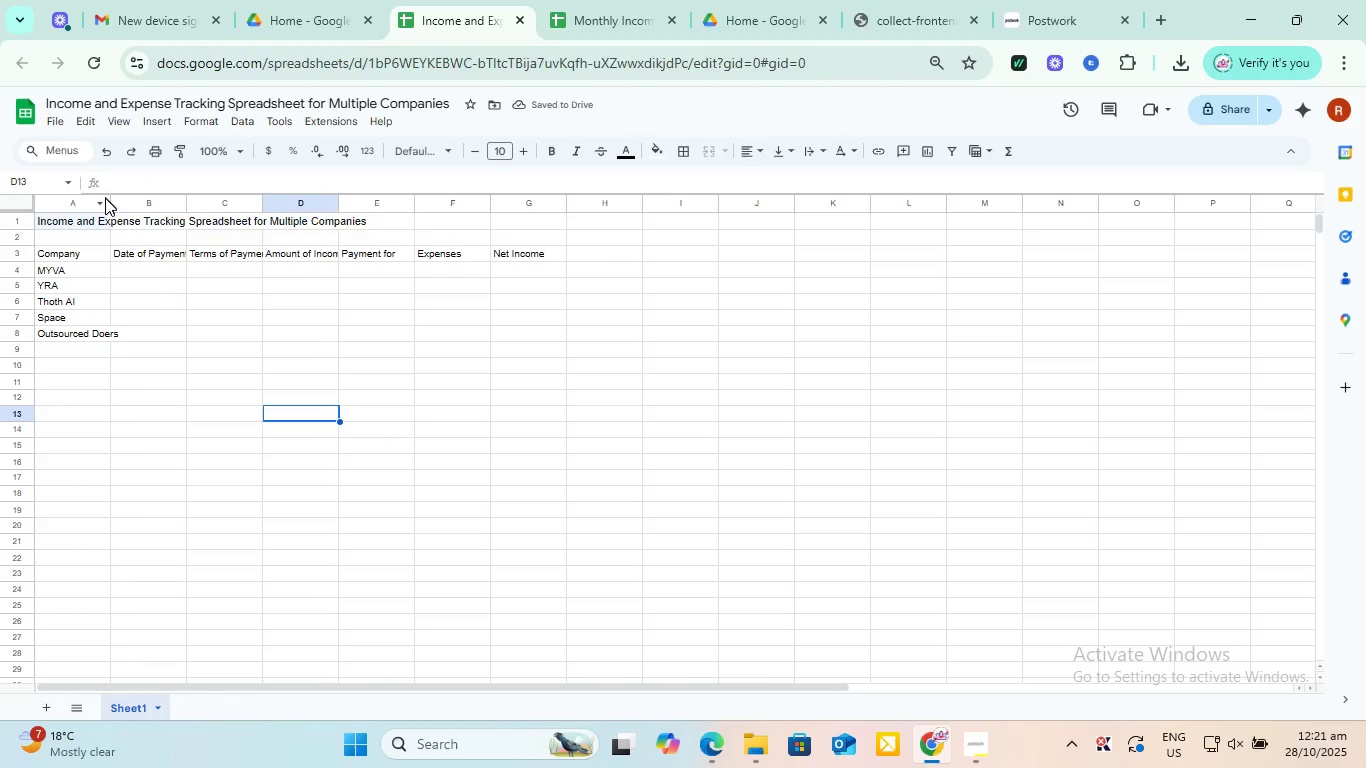 
left_click_drag(start_coordinate=[110, 201], to_coordinate=[141, 203])
 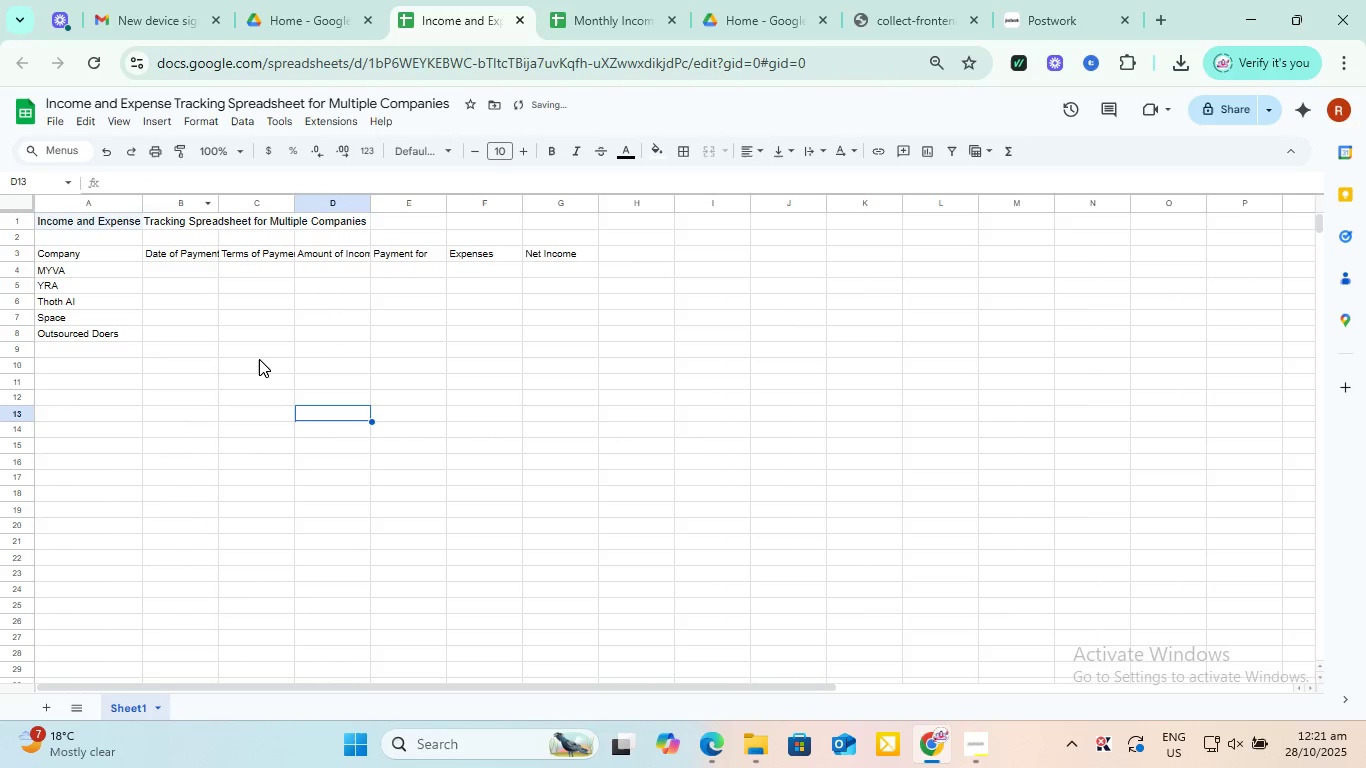 
left_click([259, 359])
 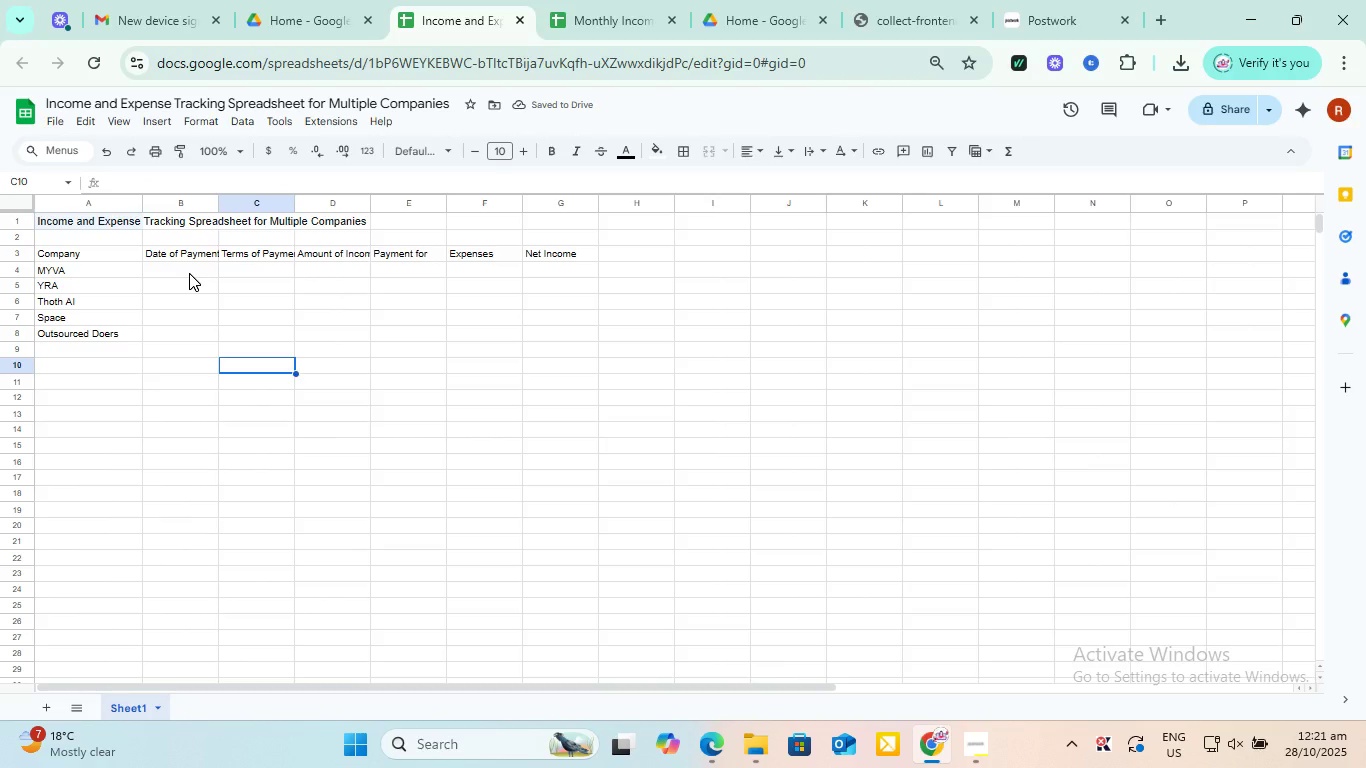 
left_click([189, 273])
 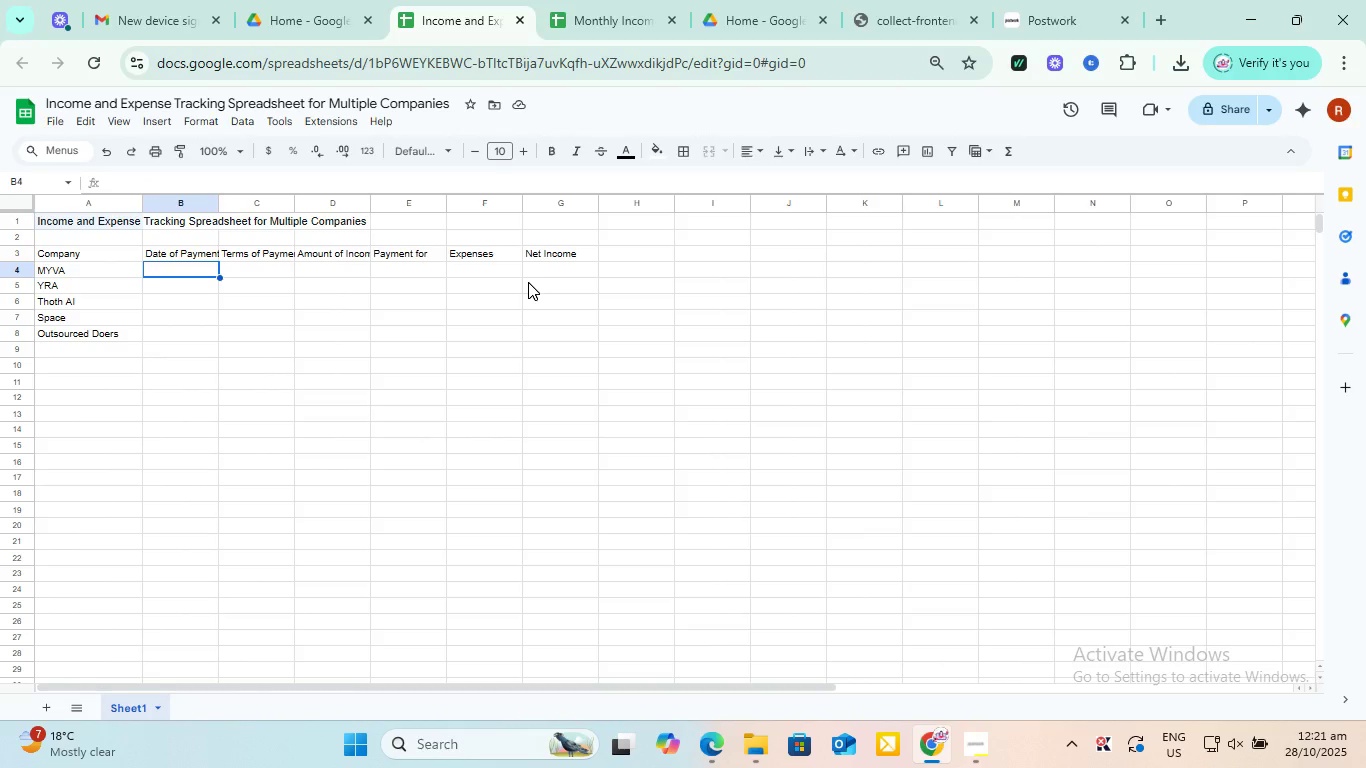 
type(Octo)
key(Backspace)
key(Backspace)
key(Backspace)
key(Backspace)
type(10/)
 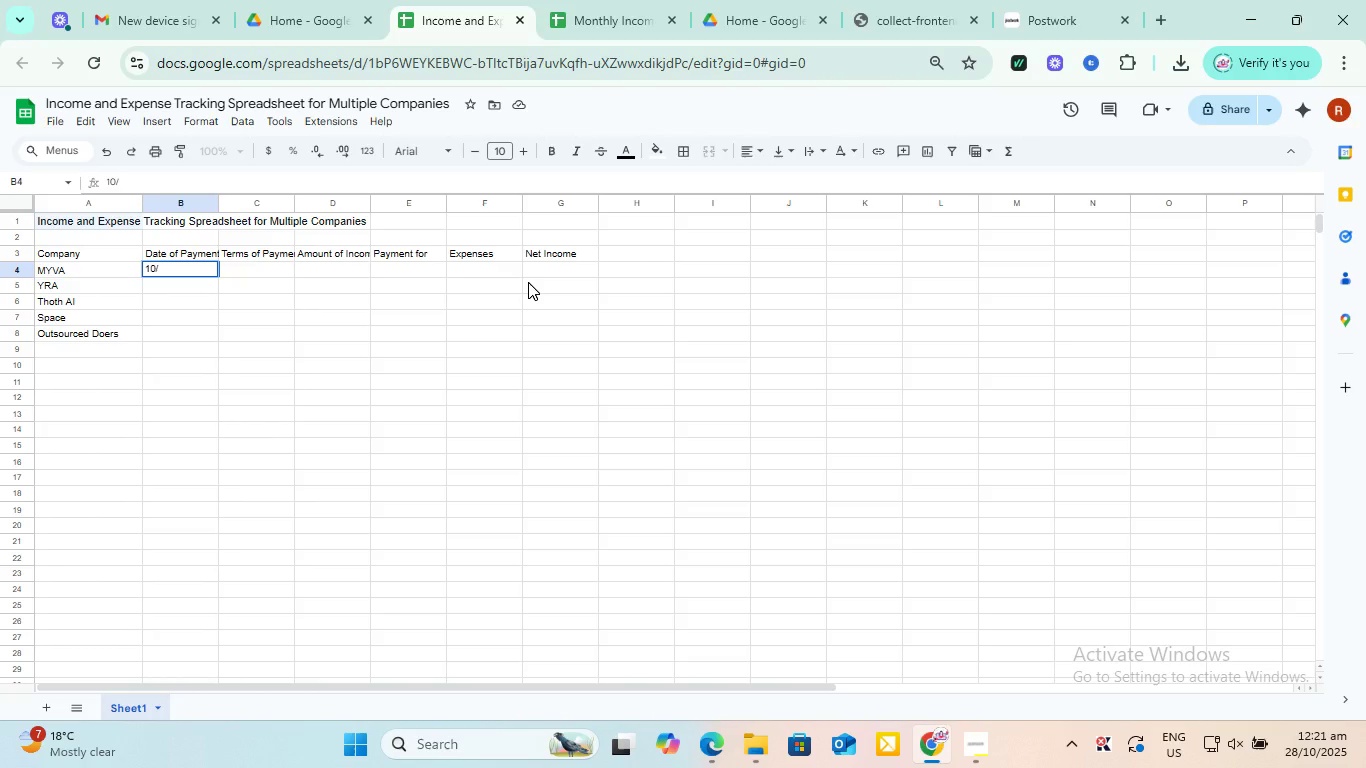 
type(17/2025)
 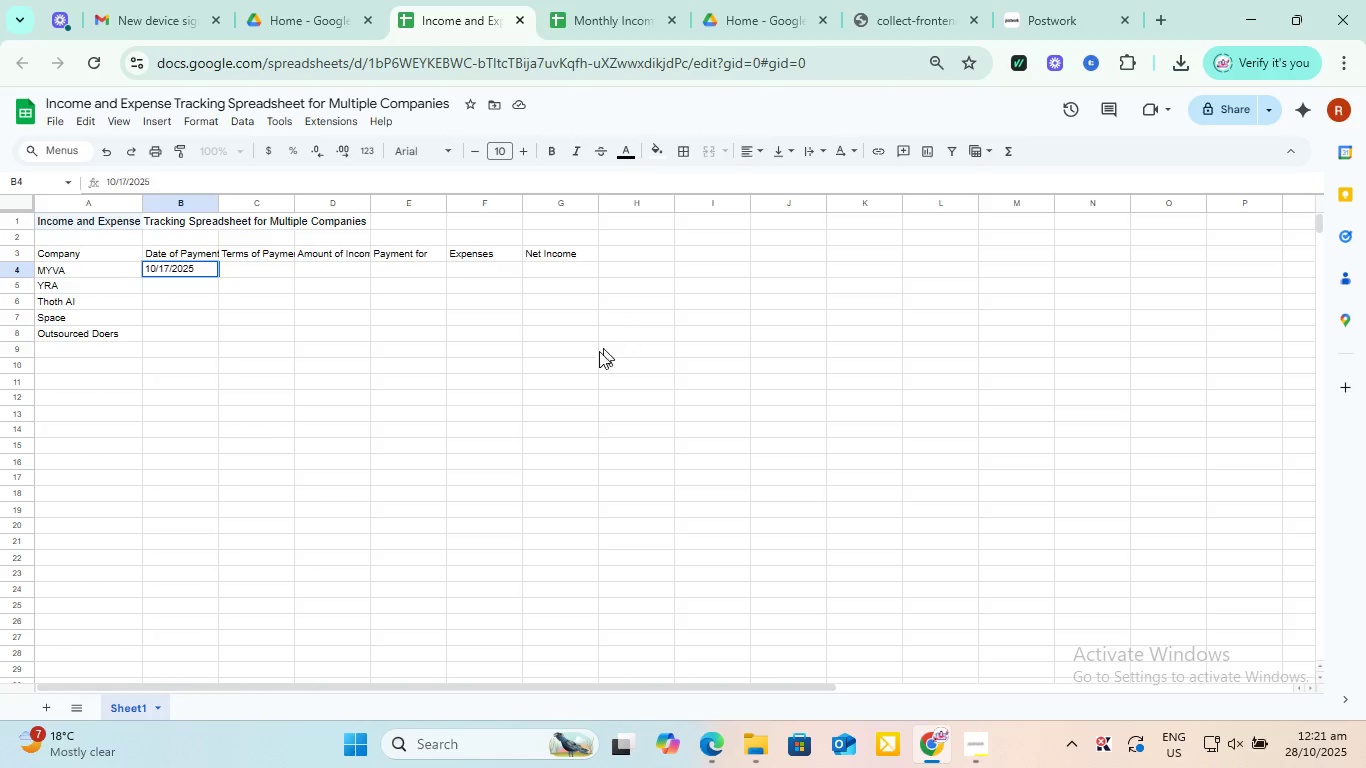 
left_click([580, 367])
 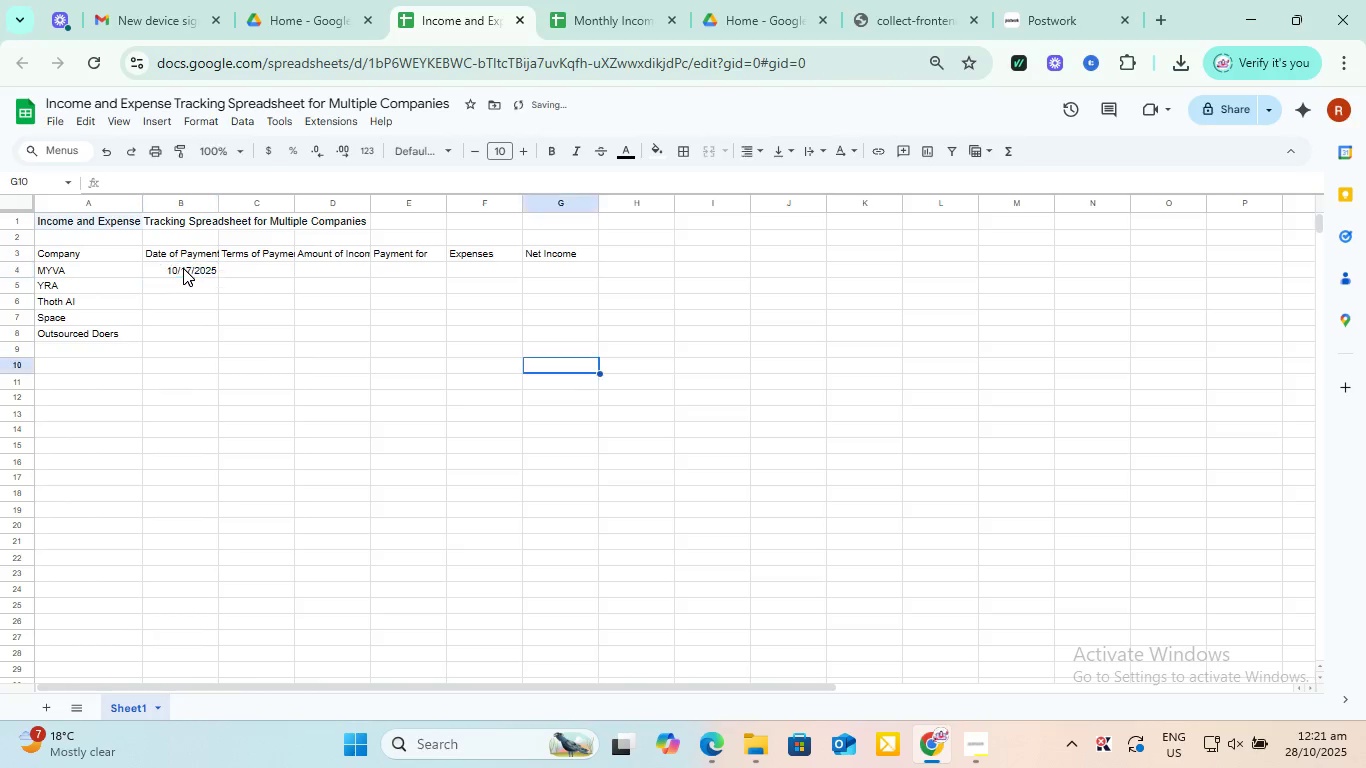 
left_click_drag(start_coordinate=[183, 268], to_coordinate=[196, 335])
 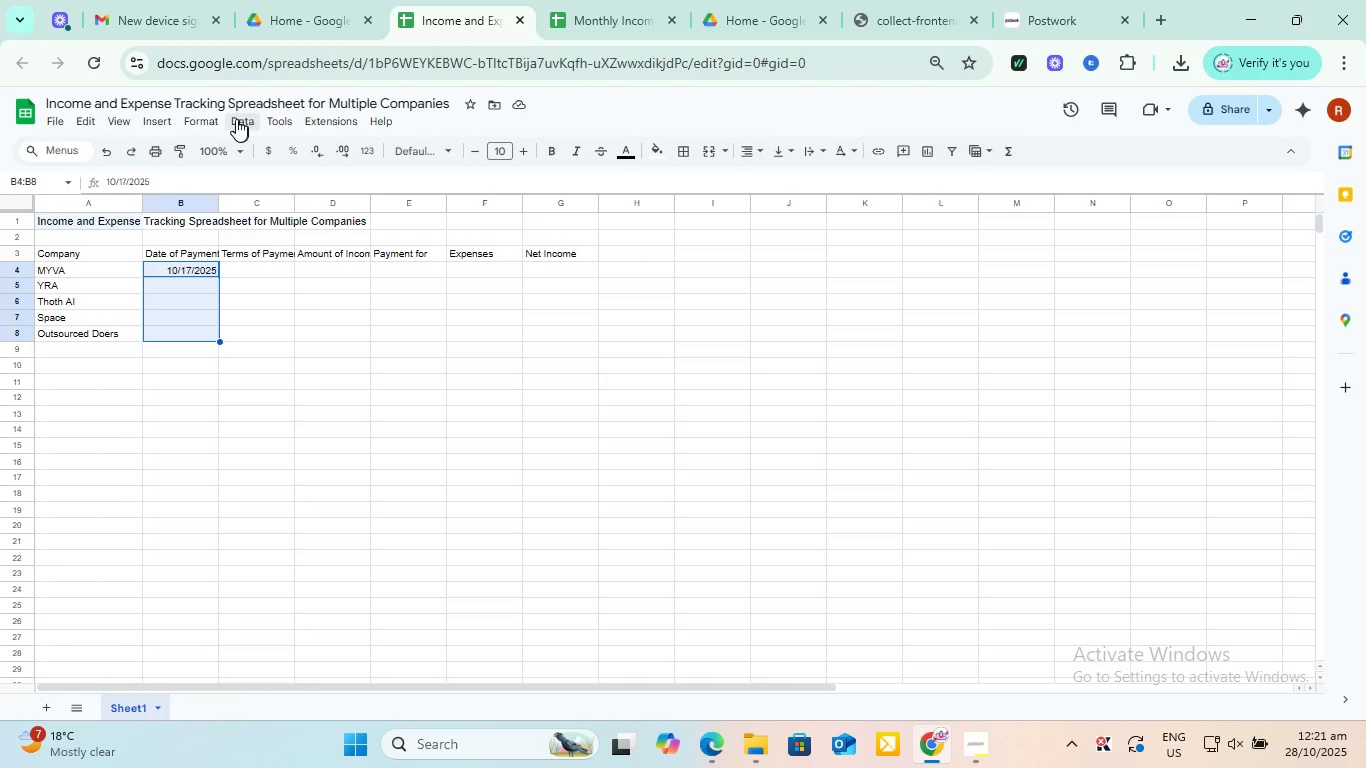 
left_click([206, 115])
 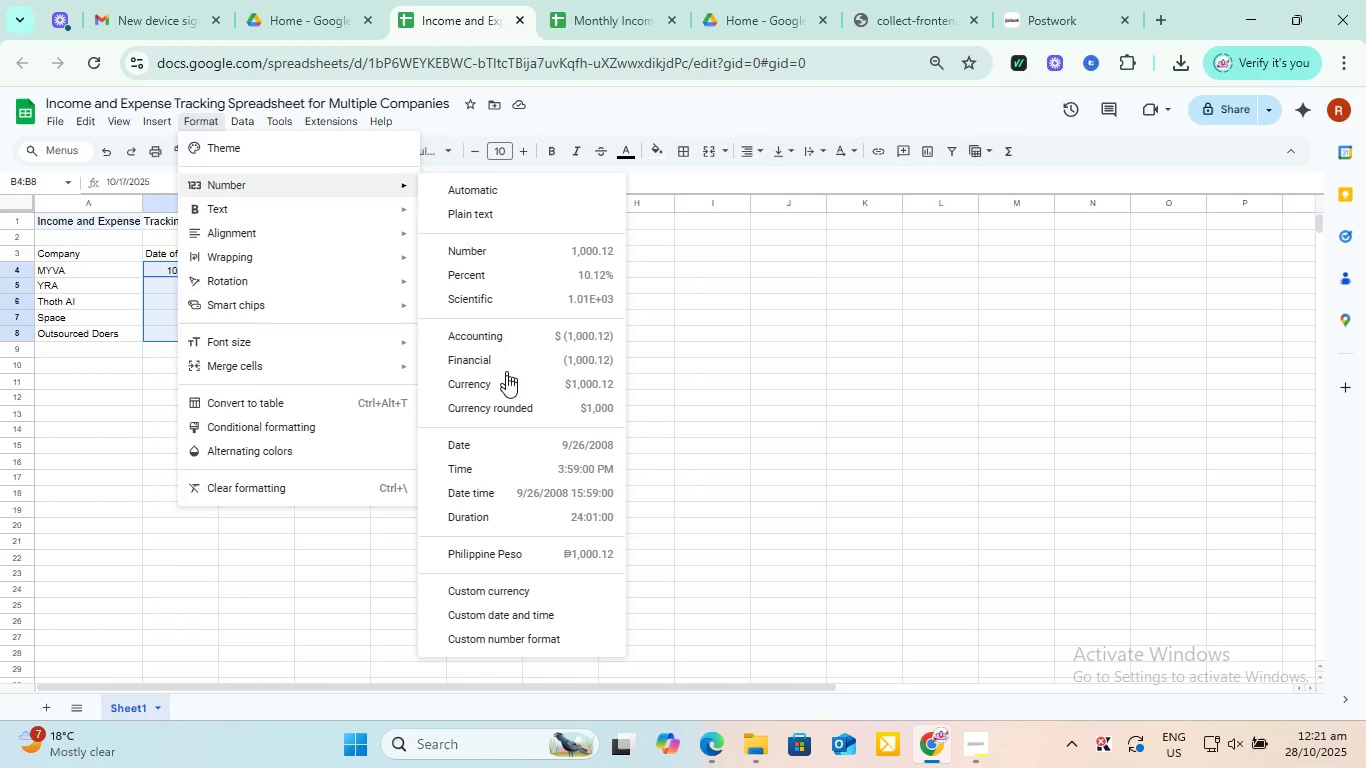 
left_click([484, 438])
 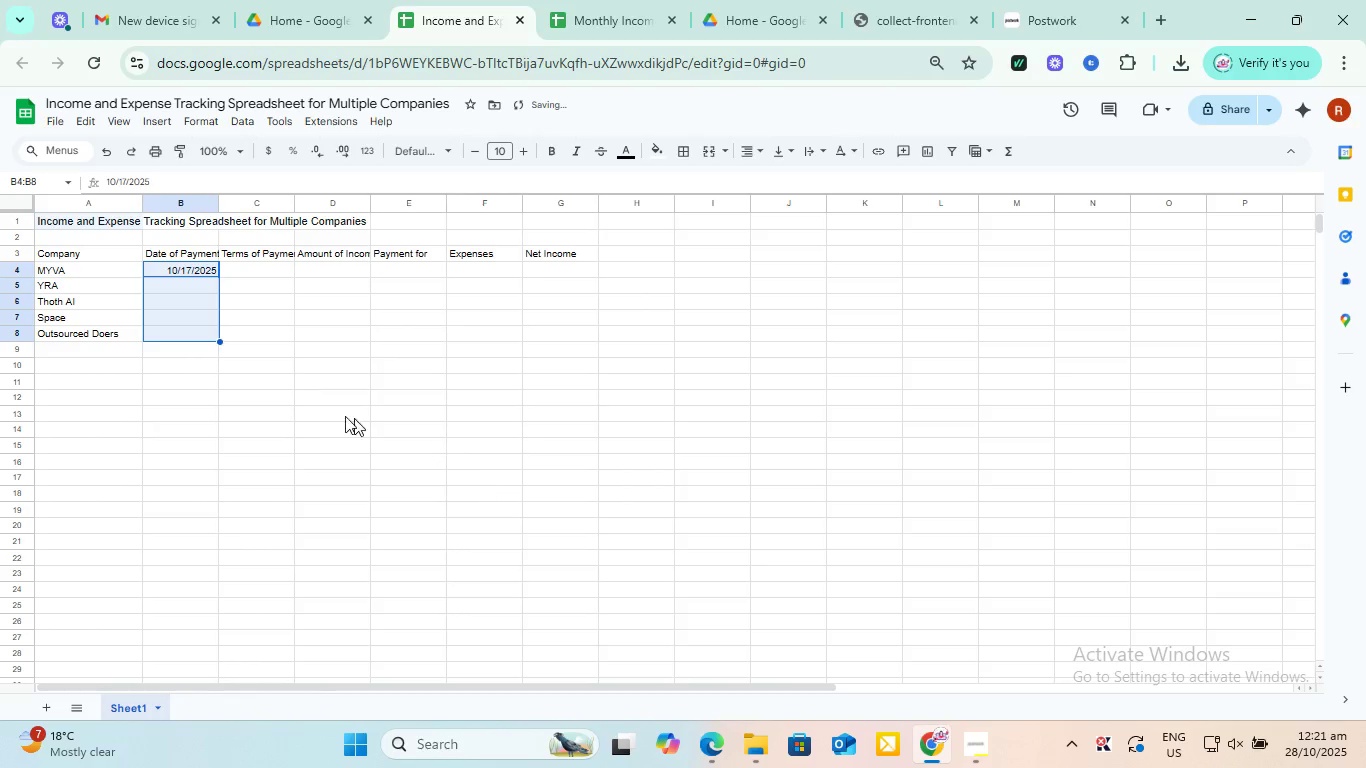 
left_click([306, 415])
 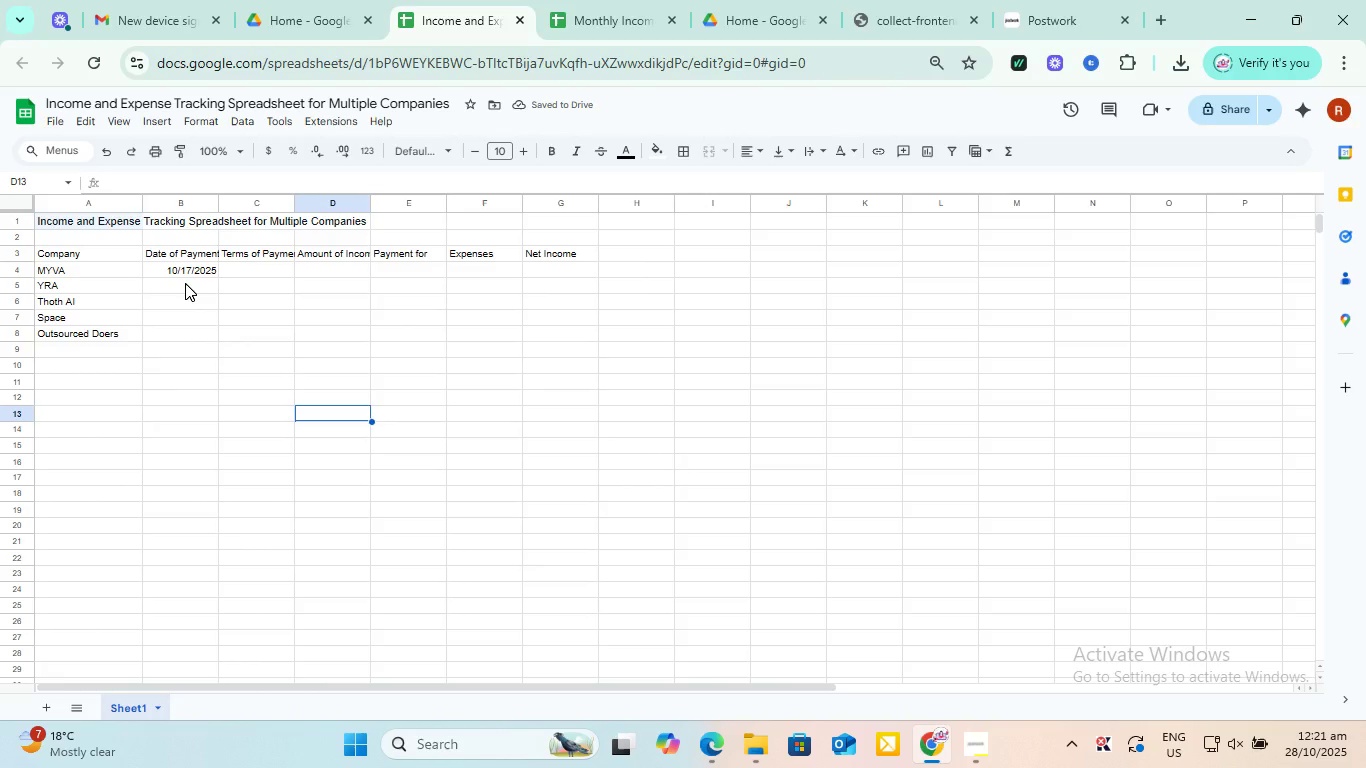 
left_click([185, 283])
 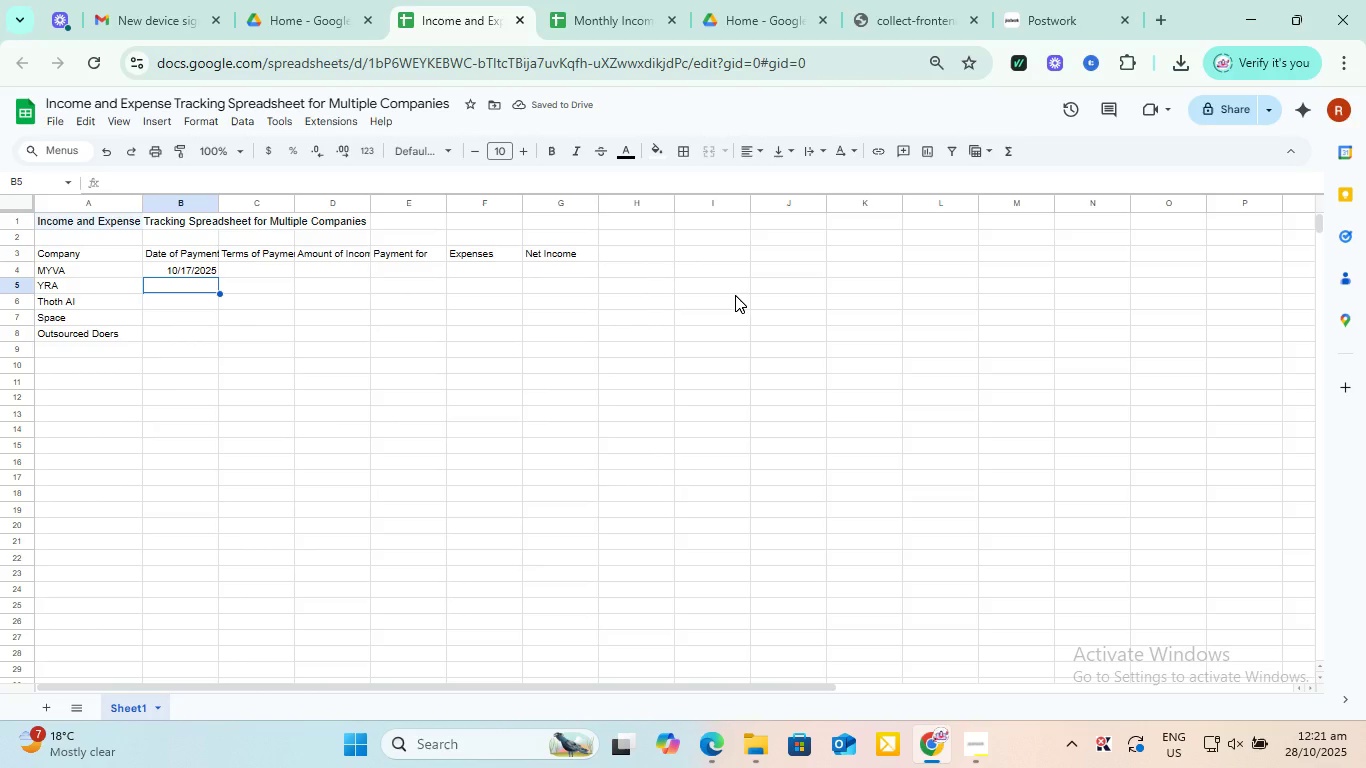 
type(10/1)
 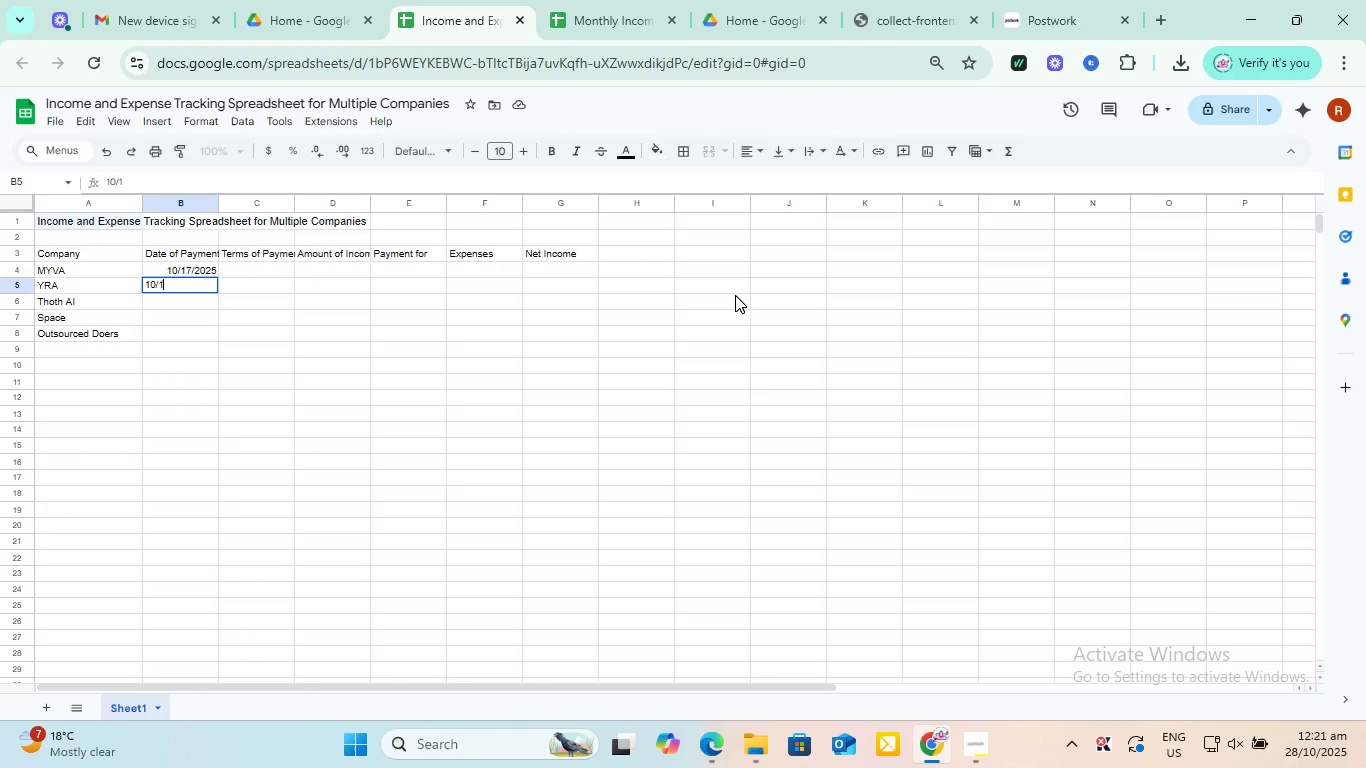 
hold_key(key=Enter, duration=10.64)
 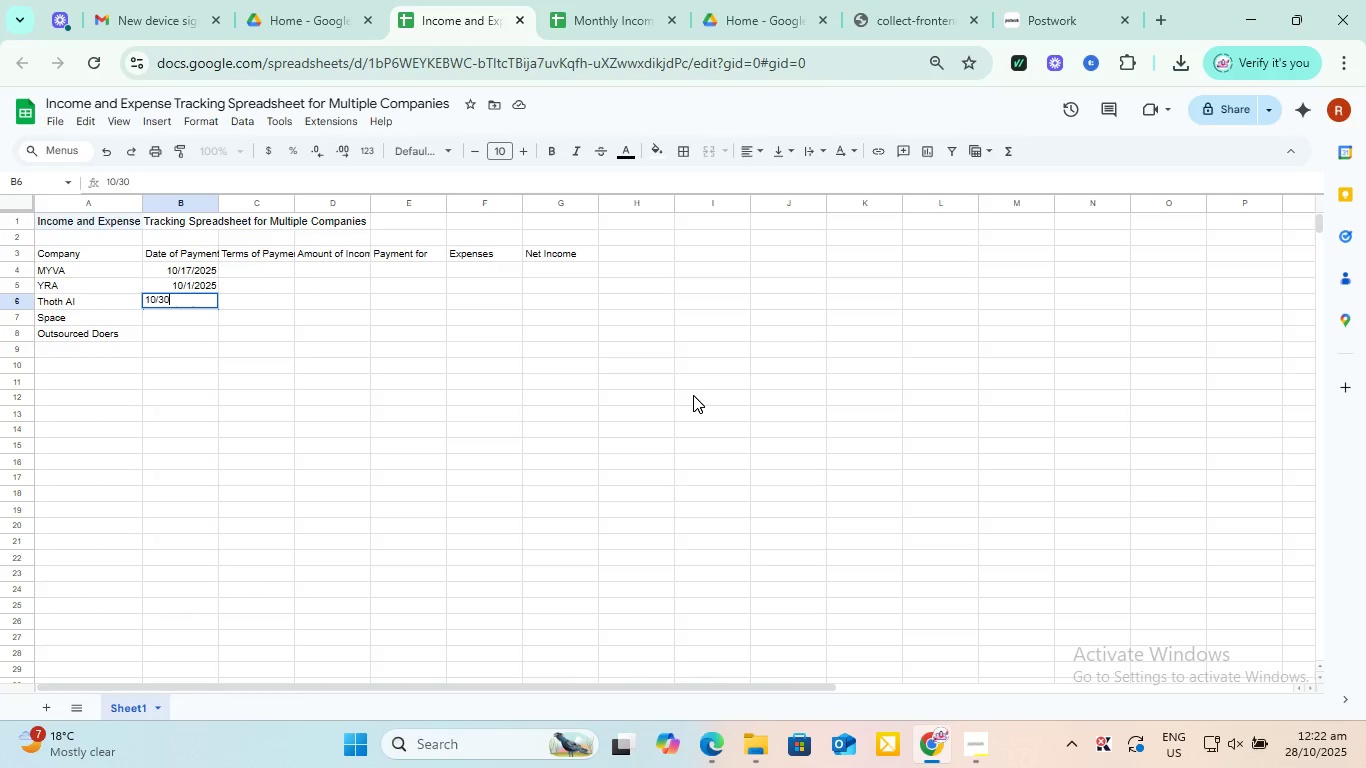 
type(10/30)
 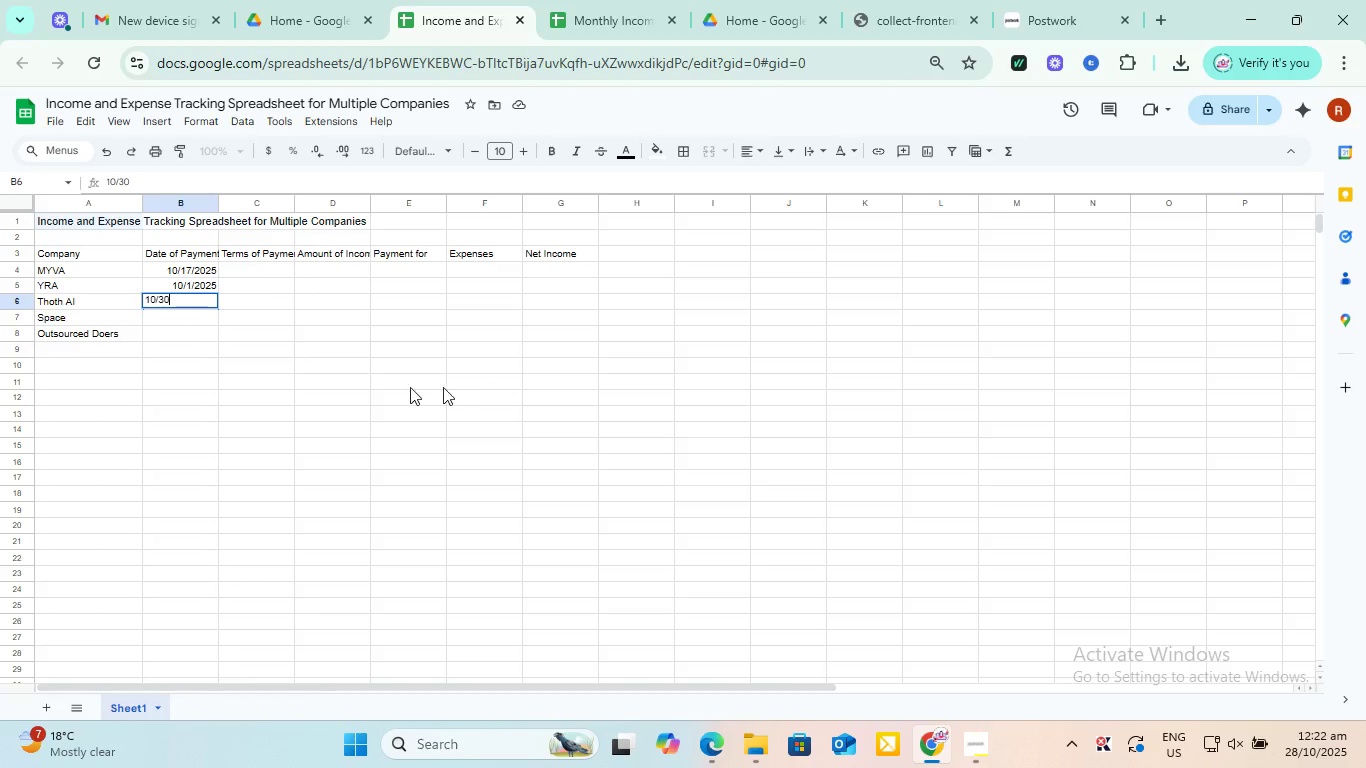 
left_click([156, 314])
 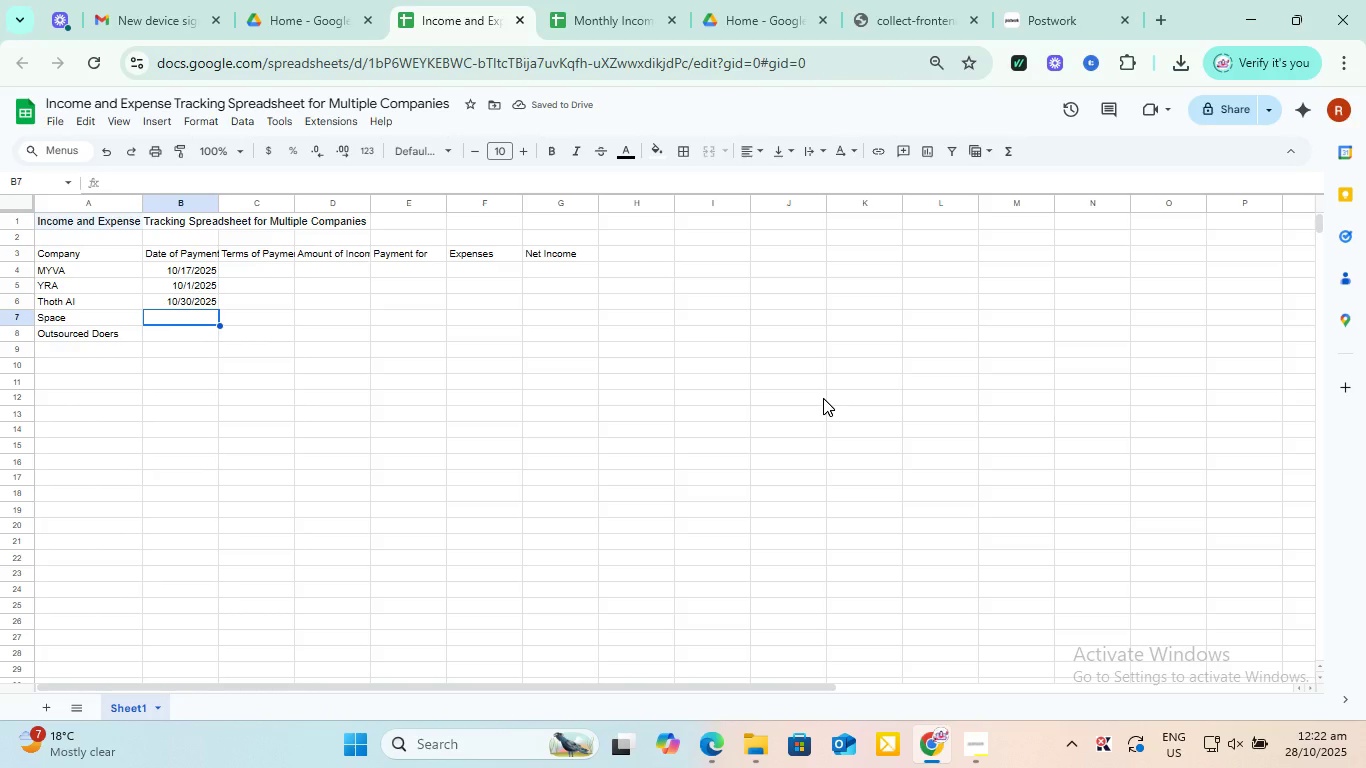 
type(10/15)
 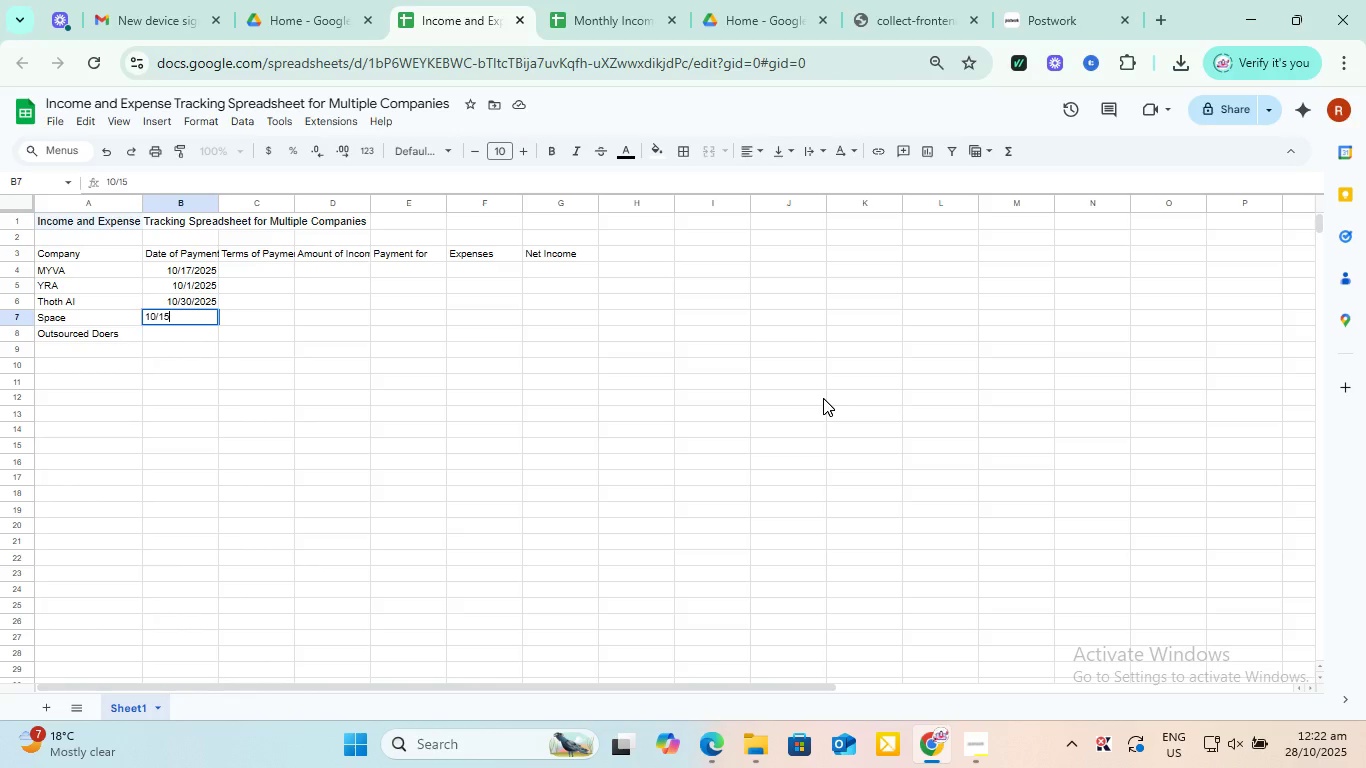 
key(Backspace)
 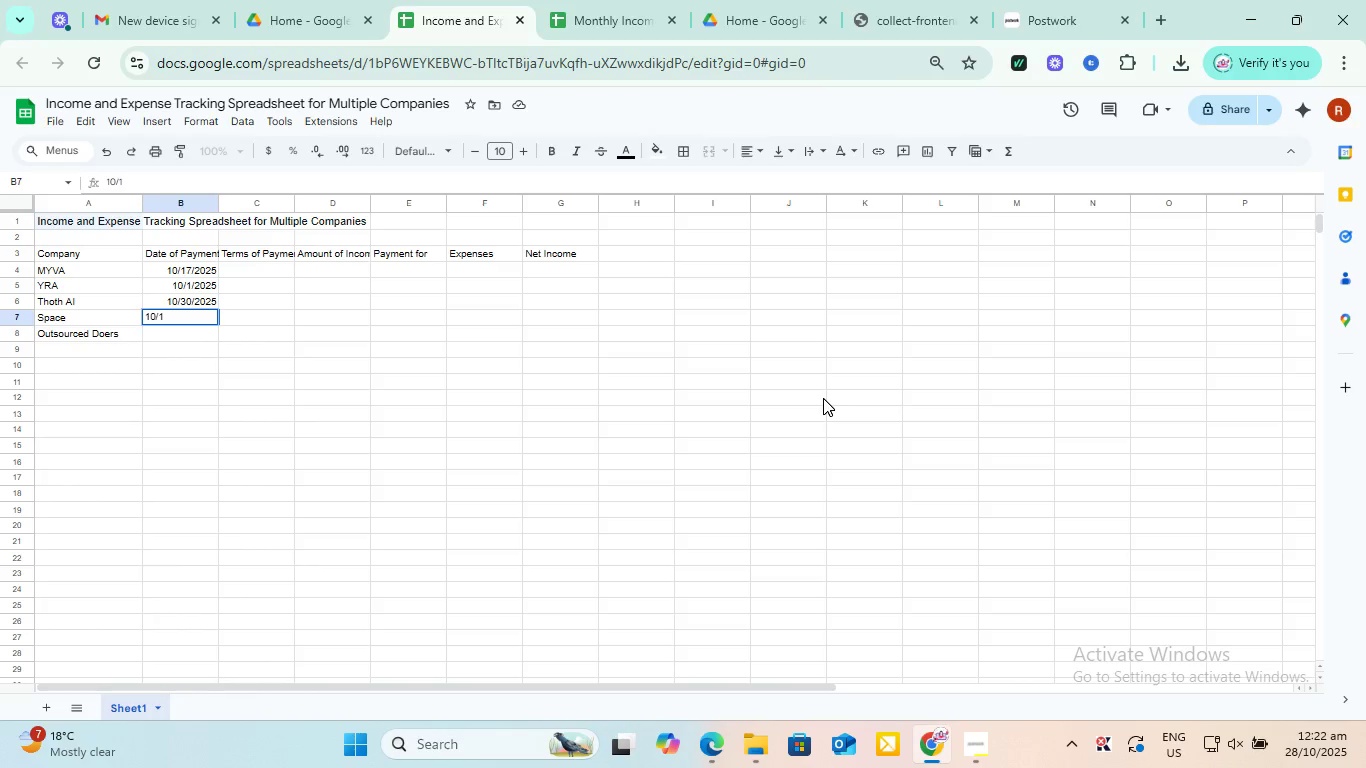 
key(Backspace)
 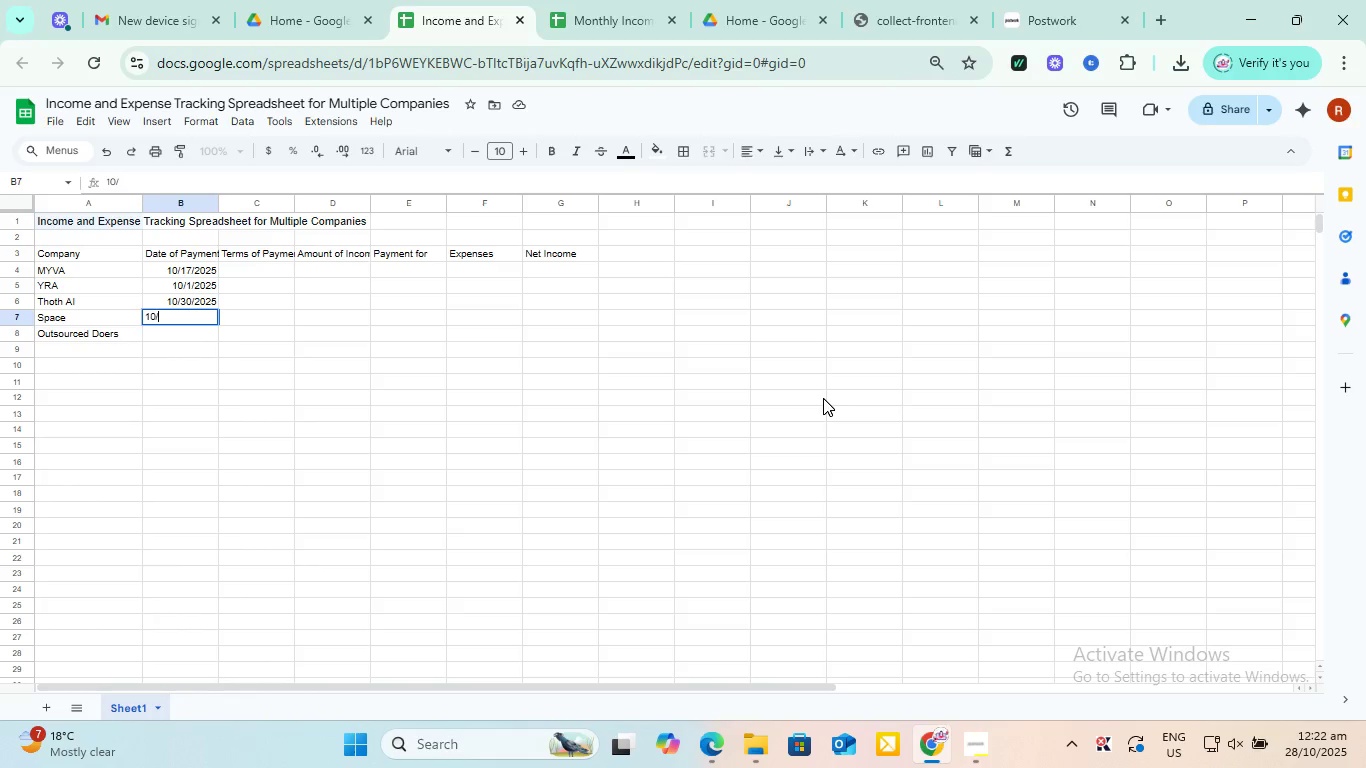 
key(8)
 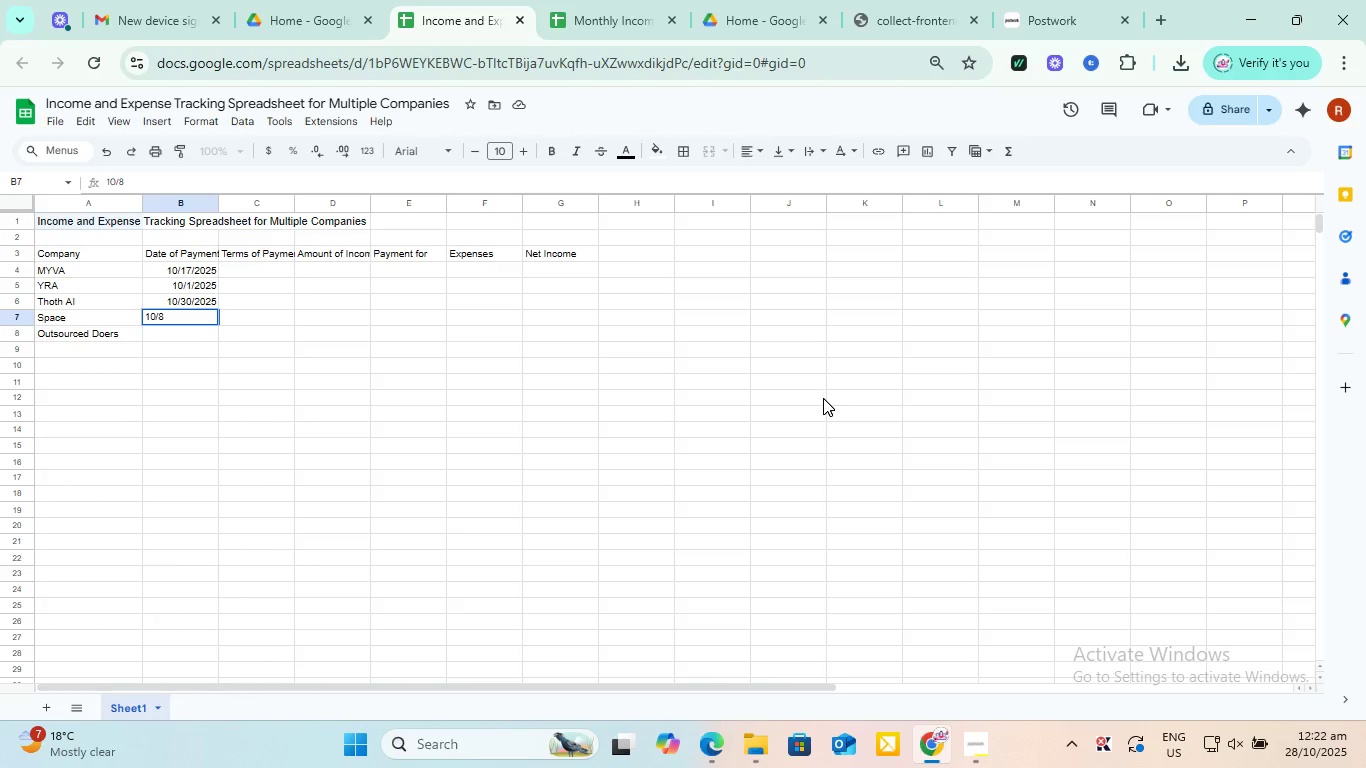 
key(Enter)
 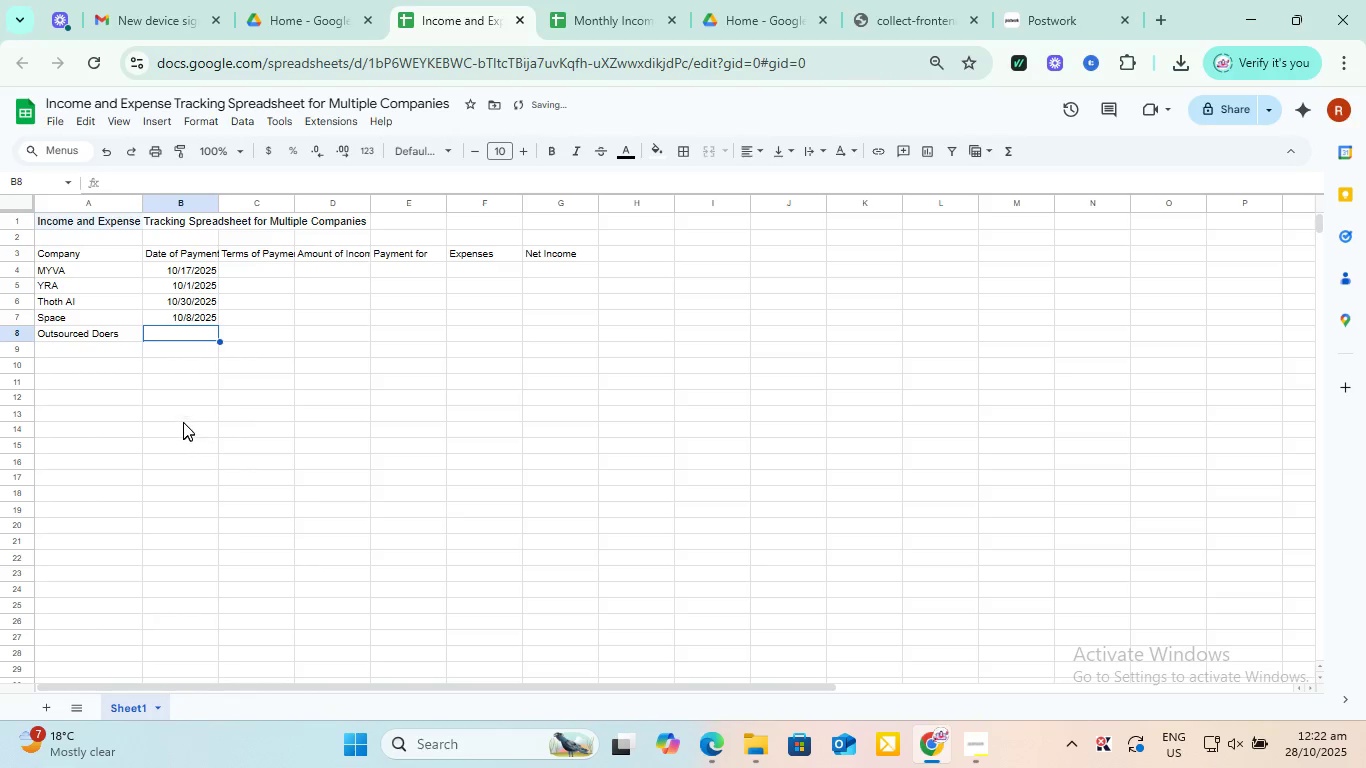 
left_click([183, 338])
 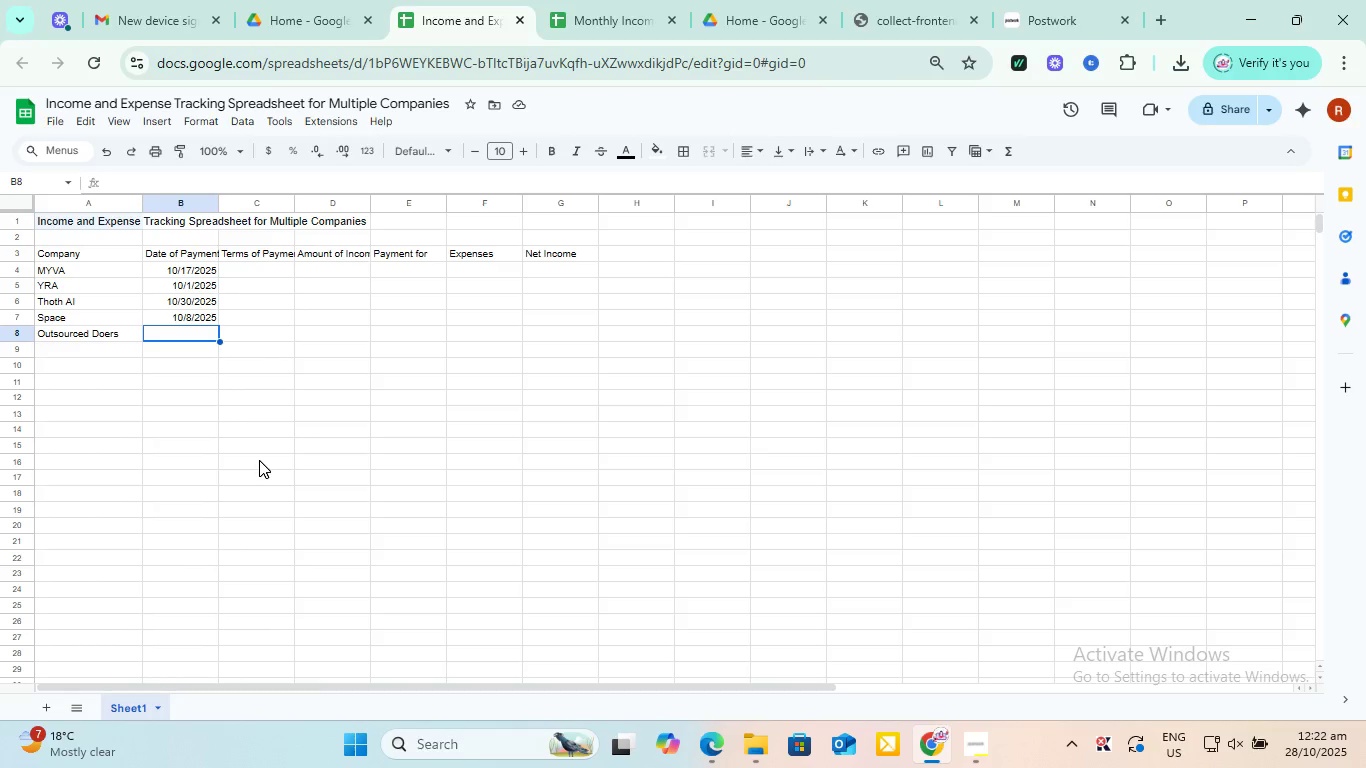 
wait(7.98)
 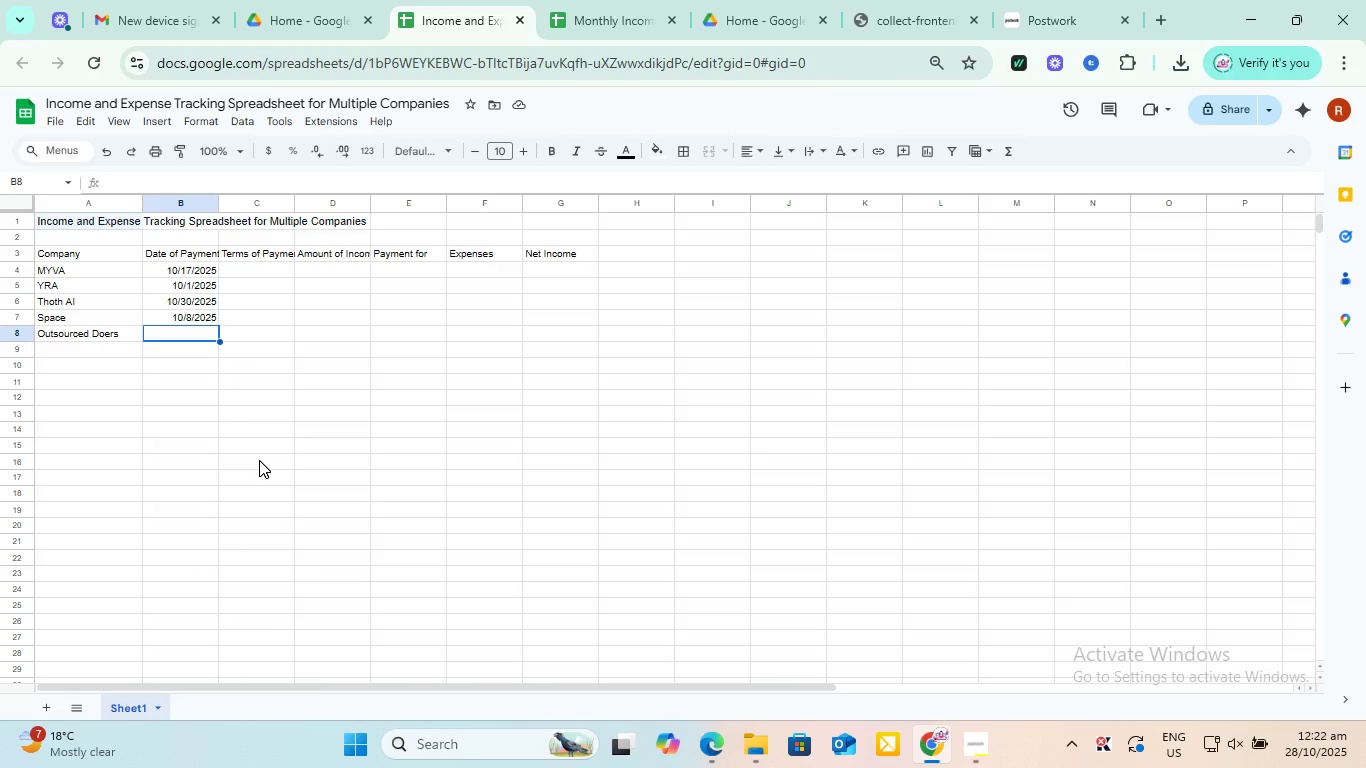 
type(10/15)
 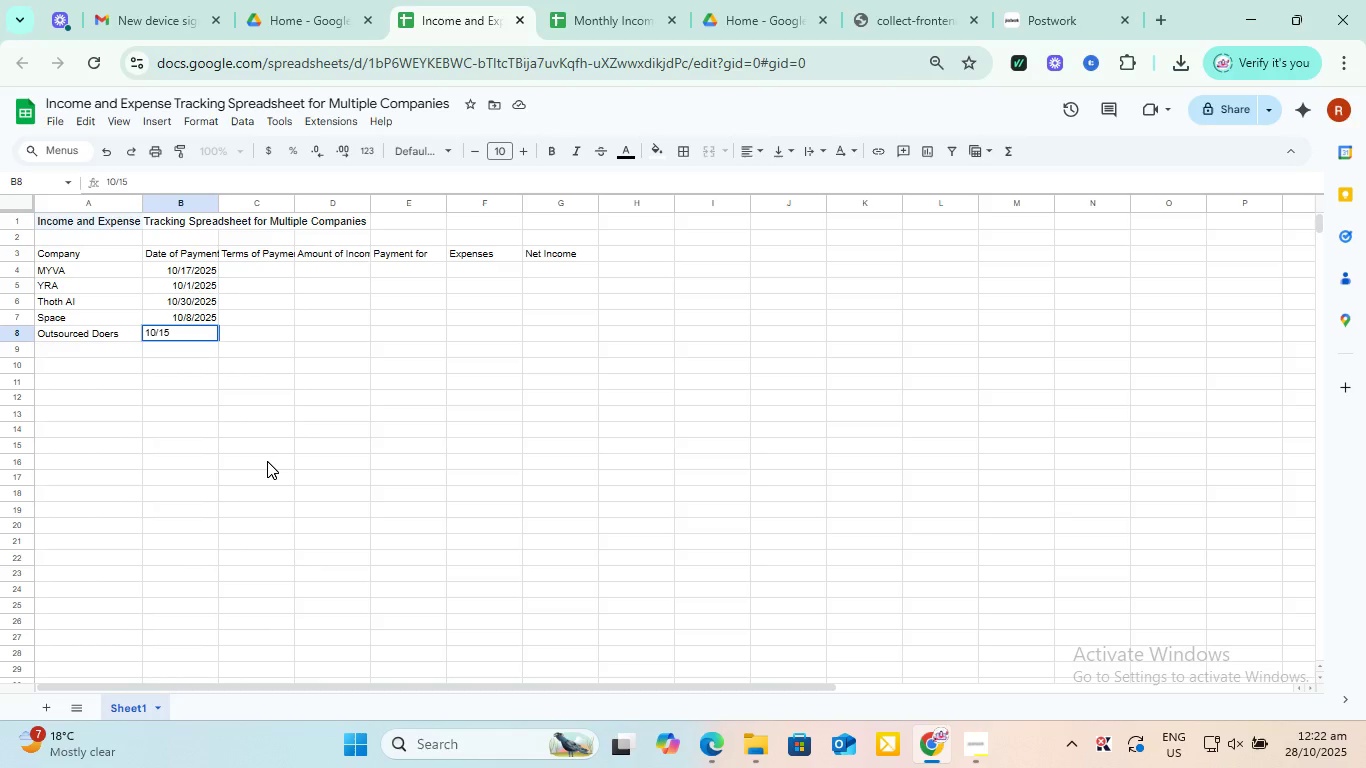 
key(Enter)
 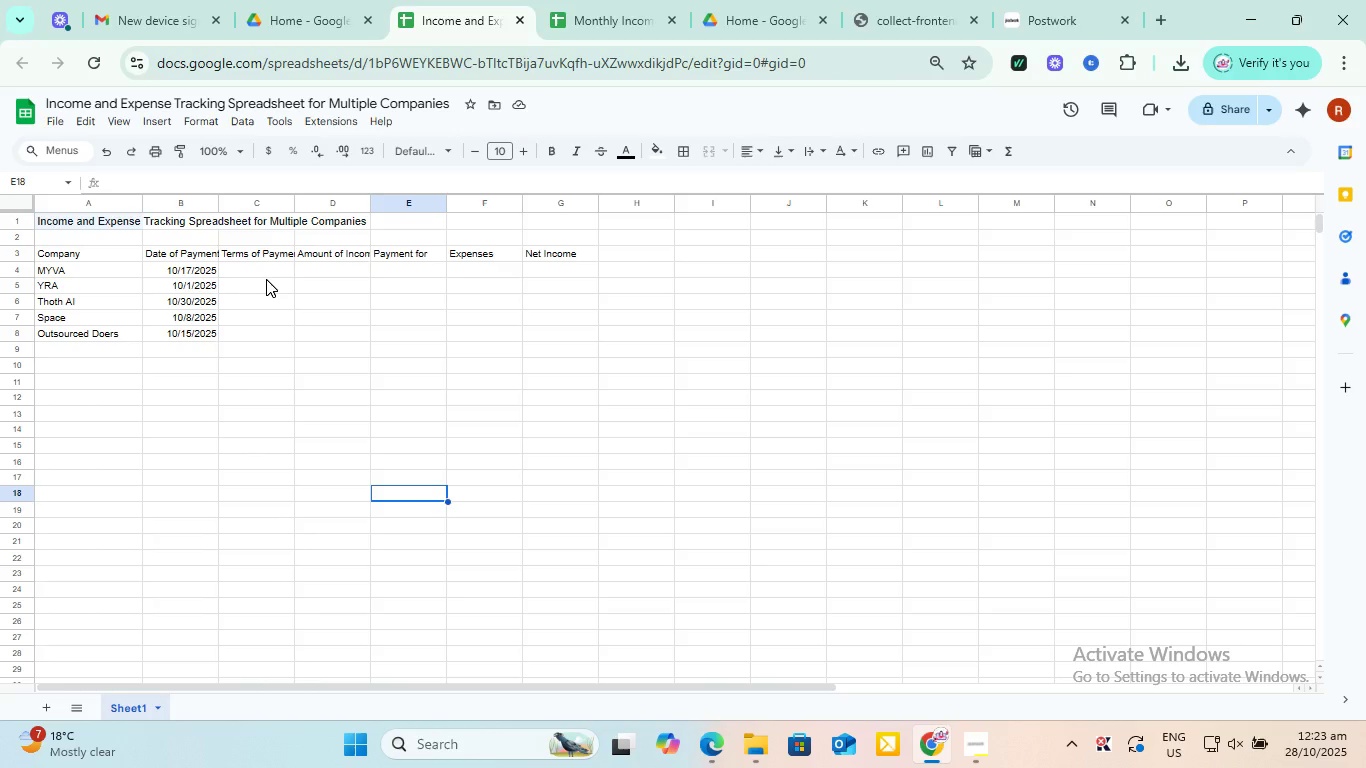 
wait(64.89)
 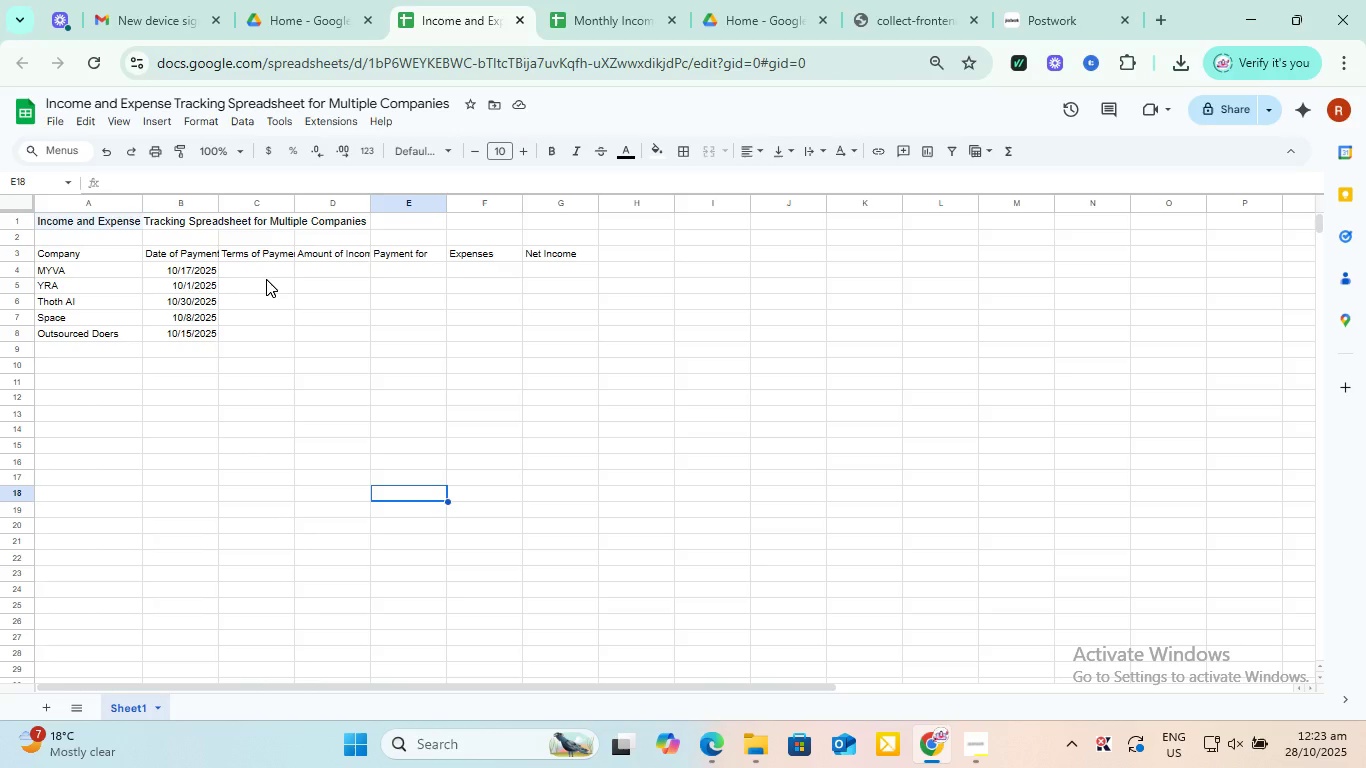 
left_click([266, 269])
 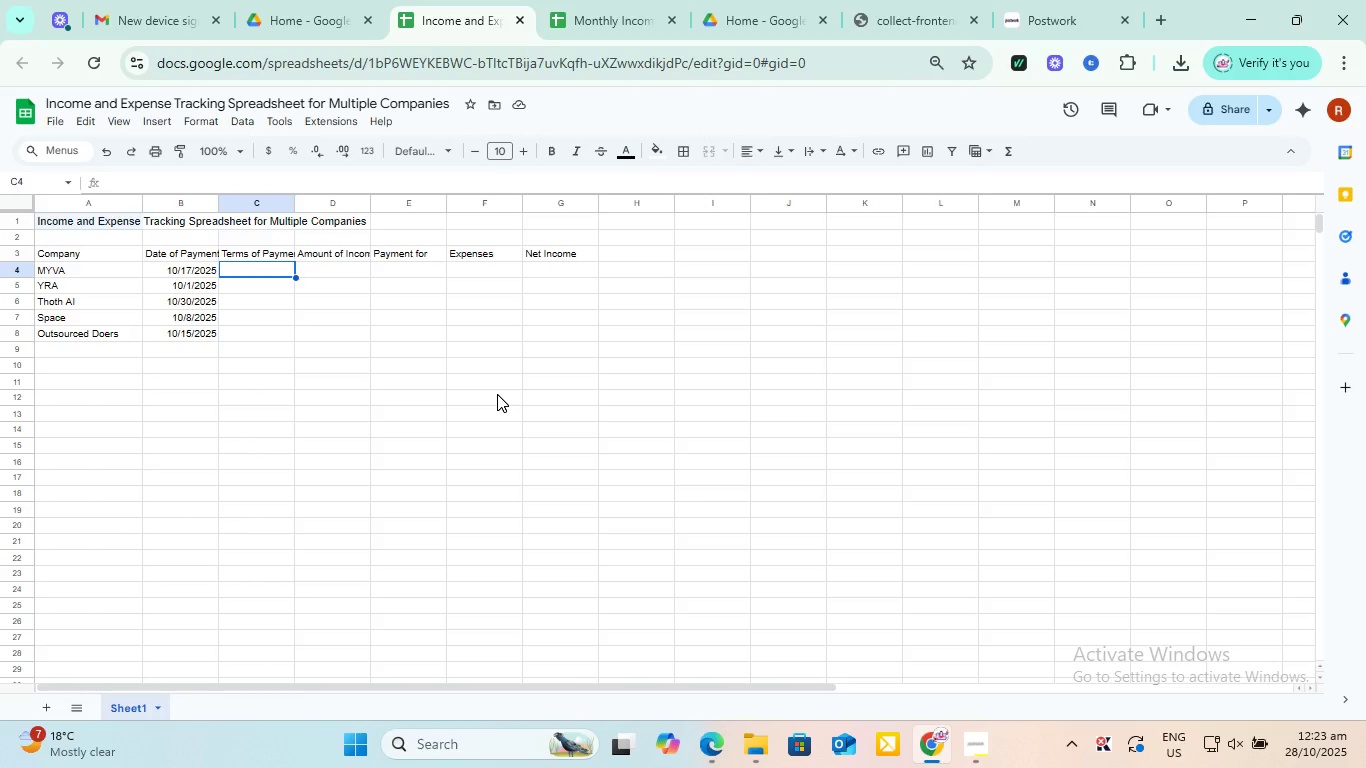 
type(Bit Monthly)
 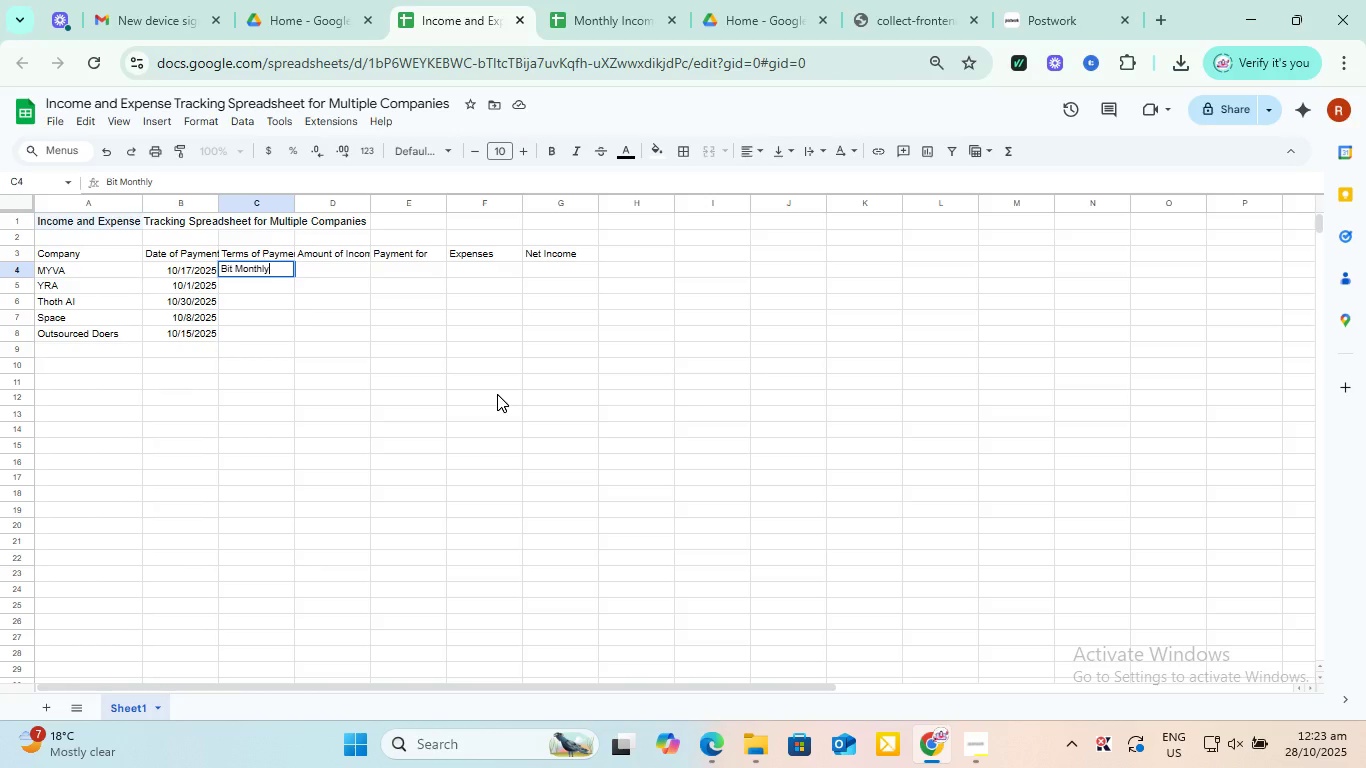 
key(Backspace)
key(Backspace)
key(Backspace)
key(Backspace)
key(Backspace)
key(Backspace)
key(Backspace)
key(Backspace)
key(Backspace)
type( Monthly)
 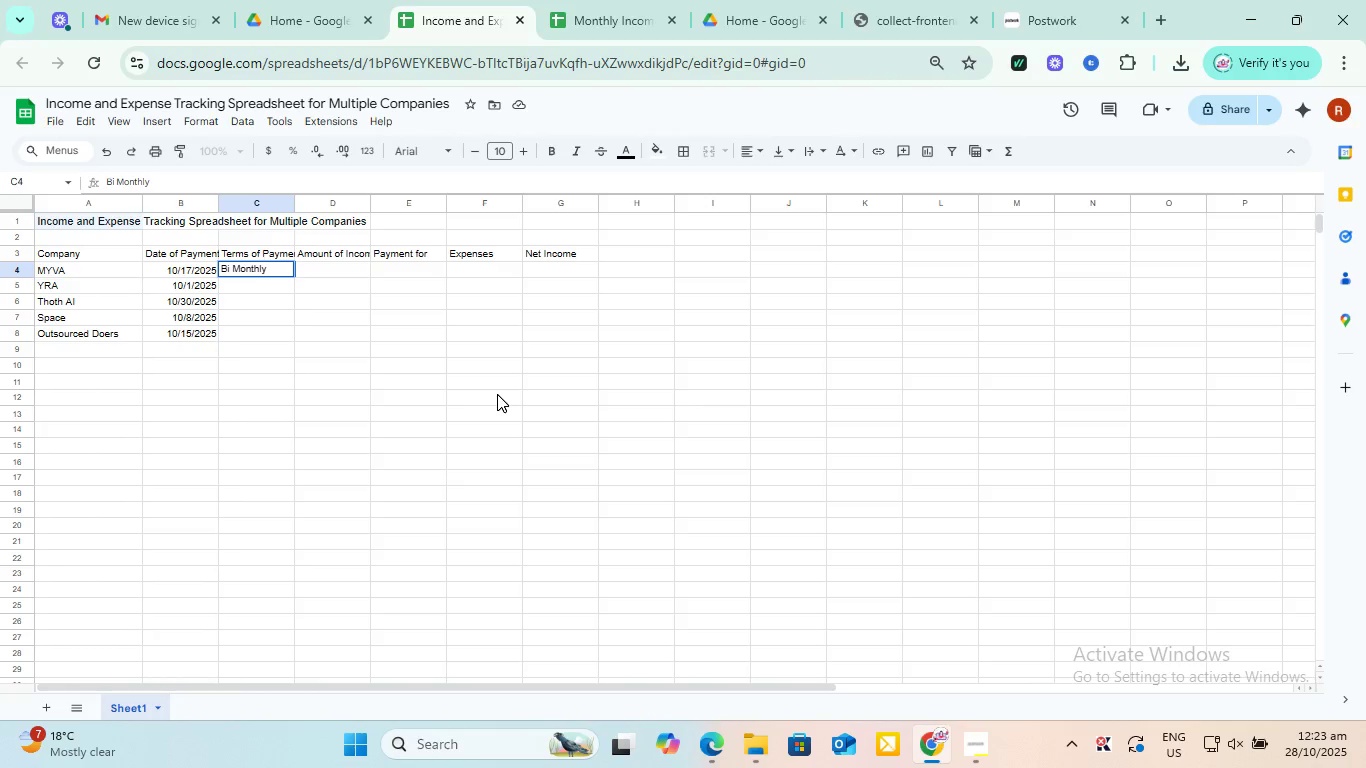 
key(Enter)
 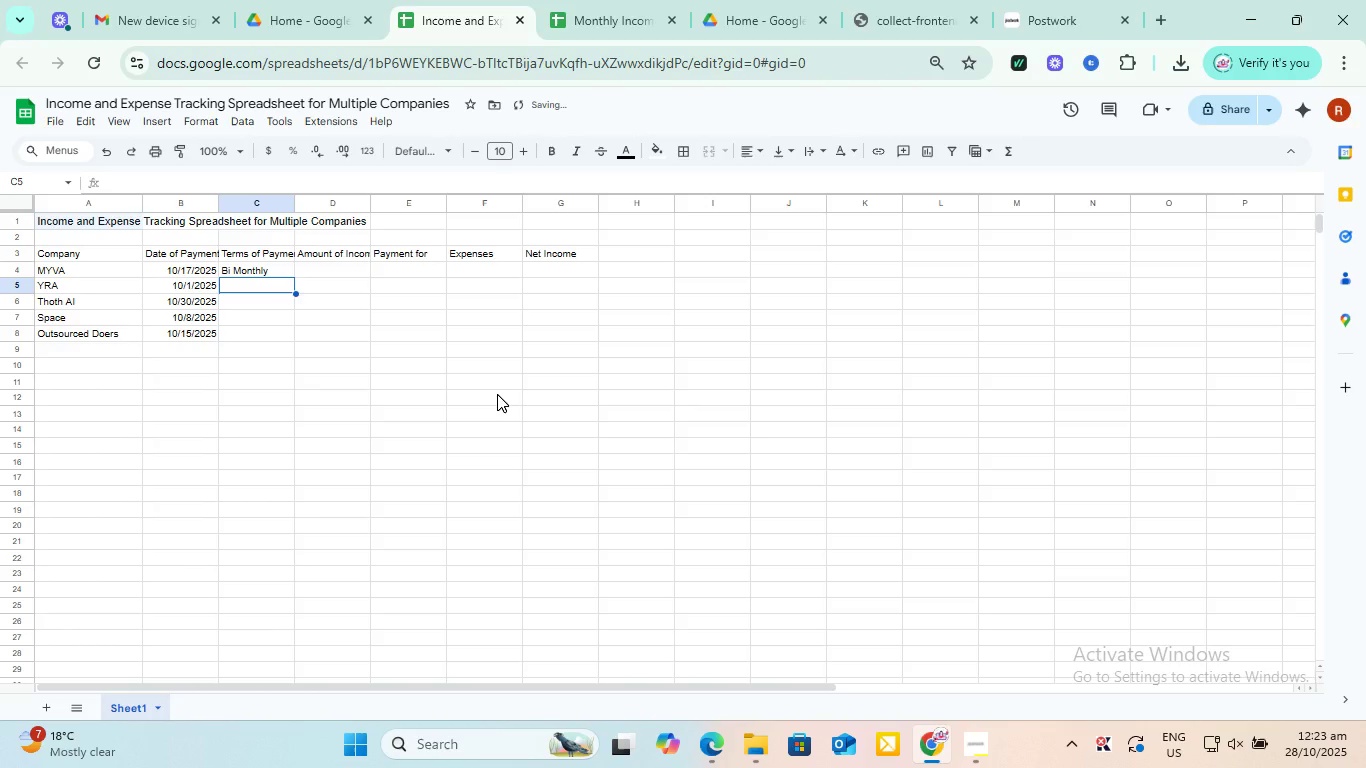 
type(Monthly)
 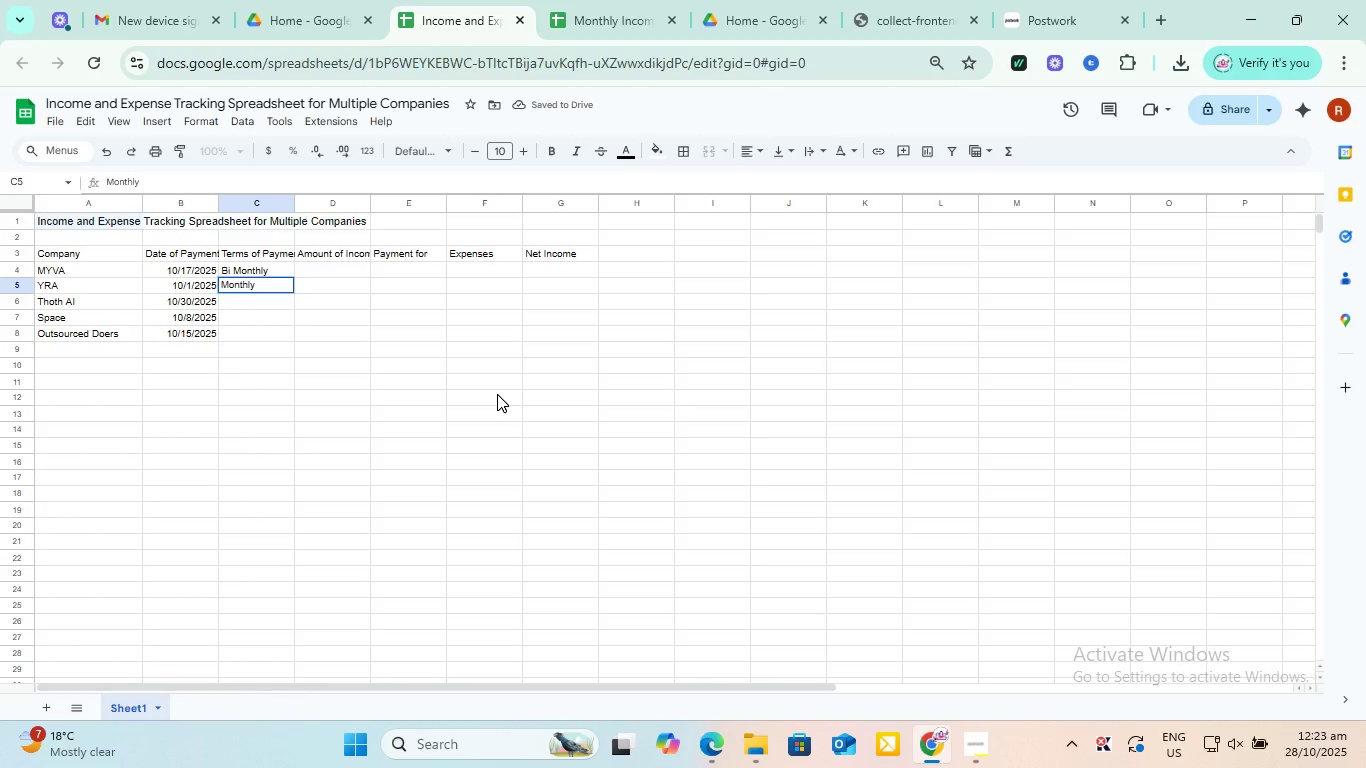 
key(Enter)
 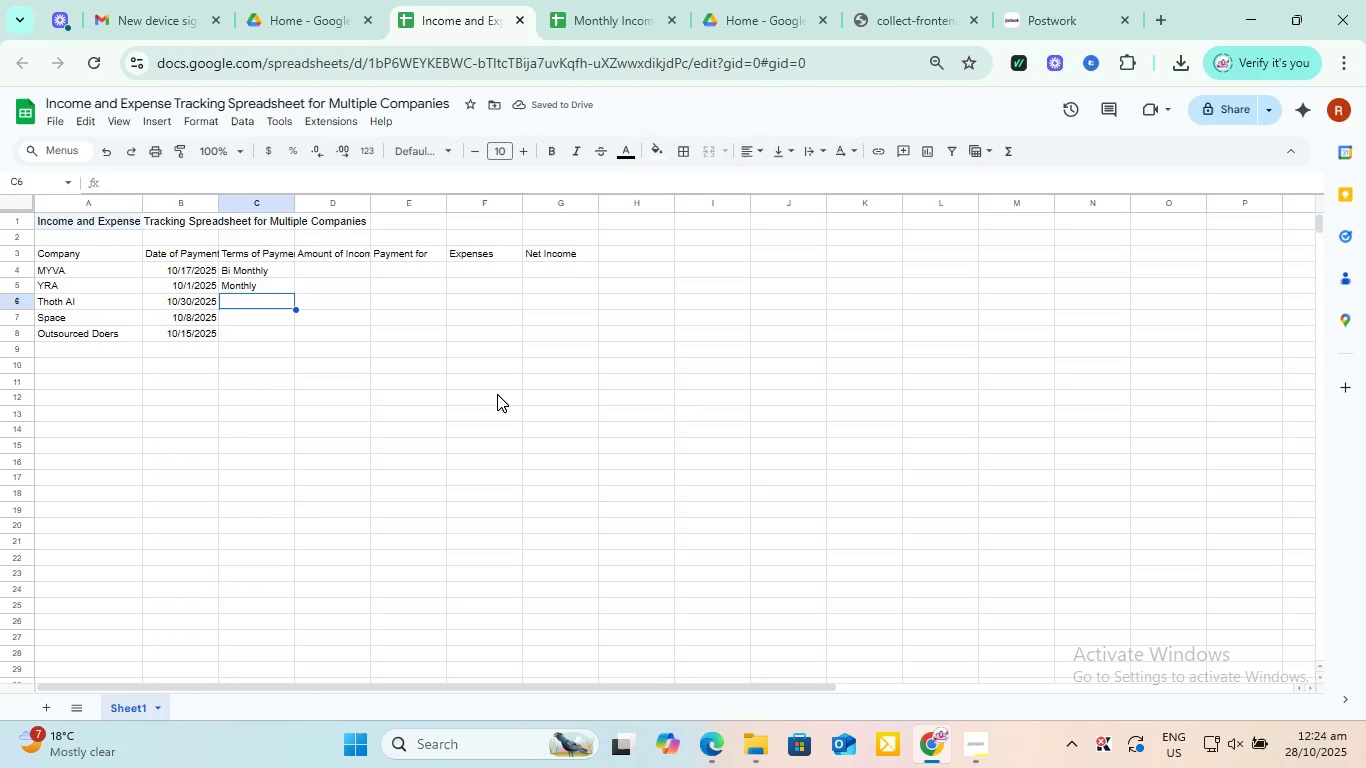 
type(Monthly)
 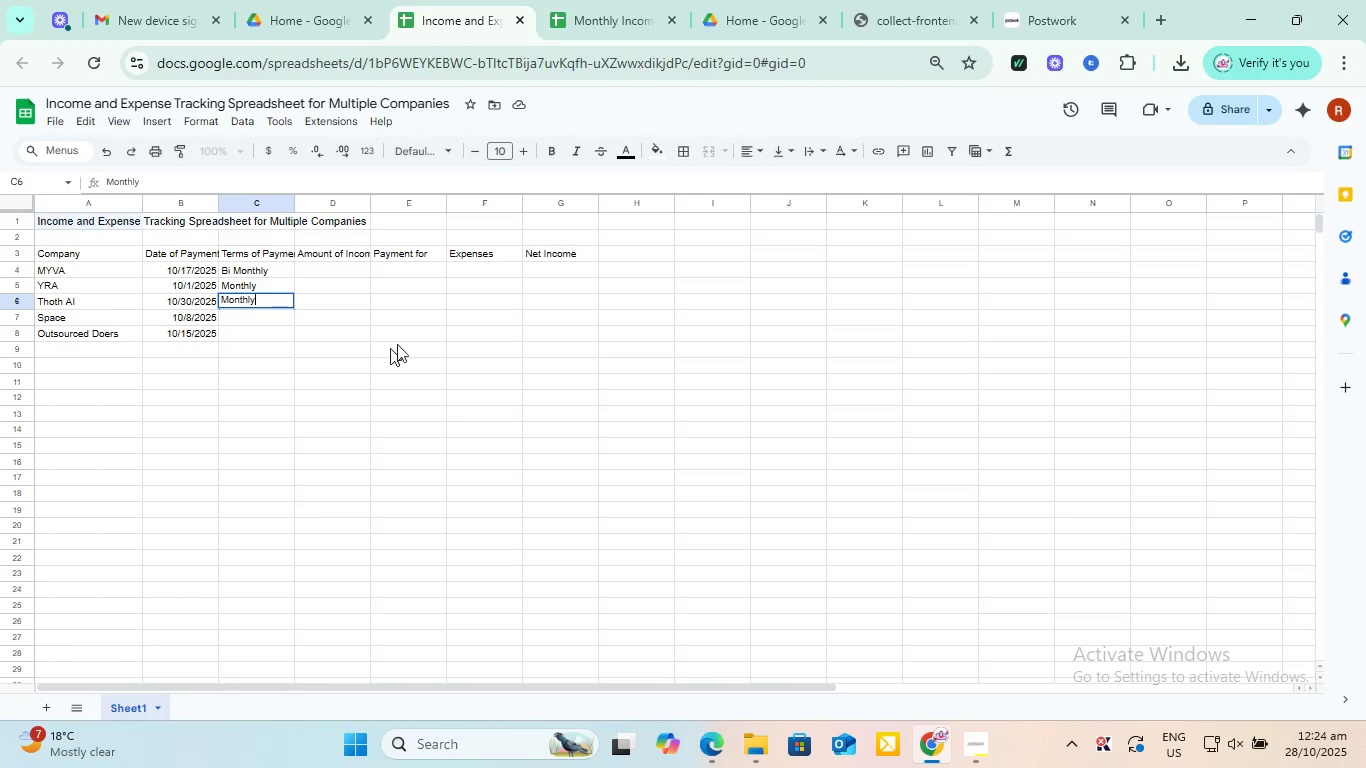 
left_click([406, 360])
 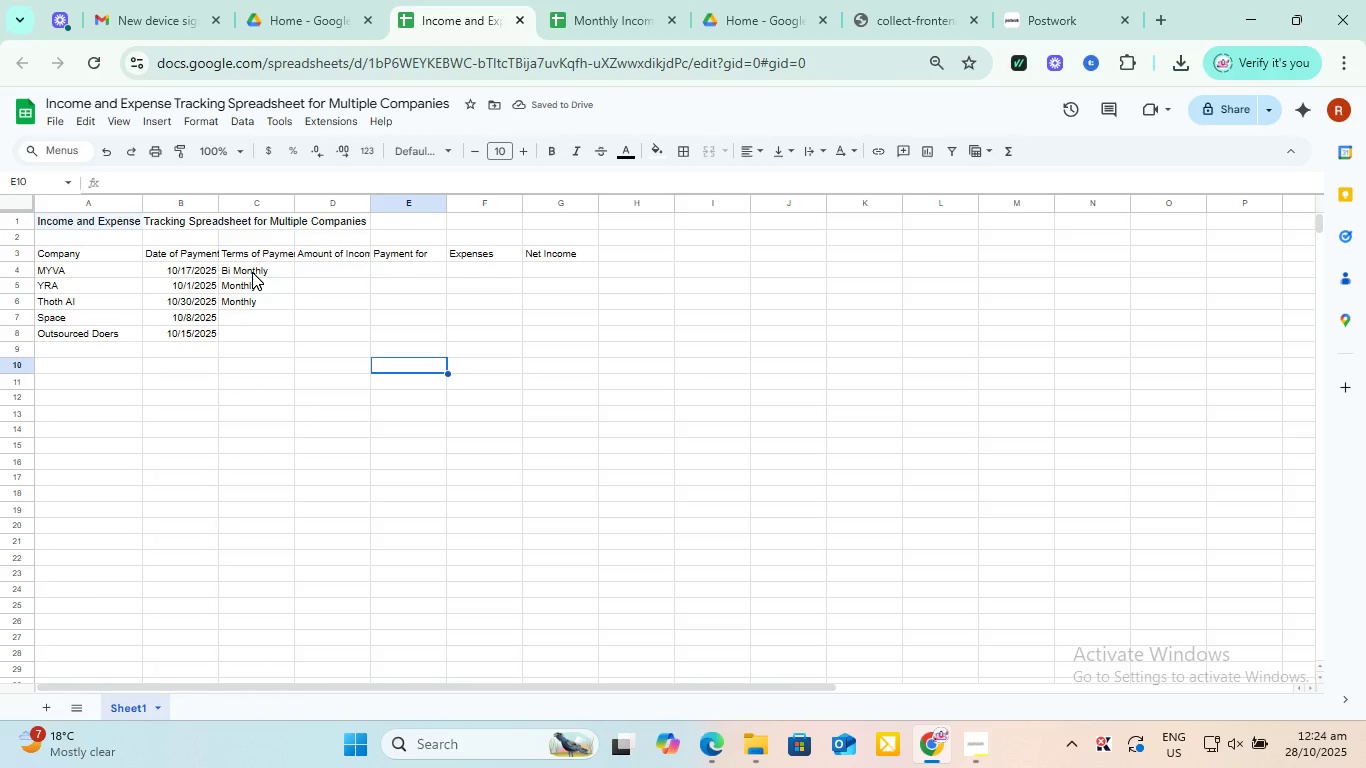 
left_click([252, 272])
 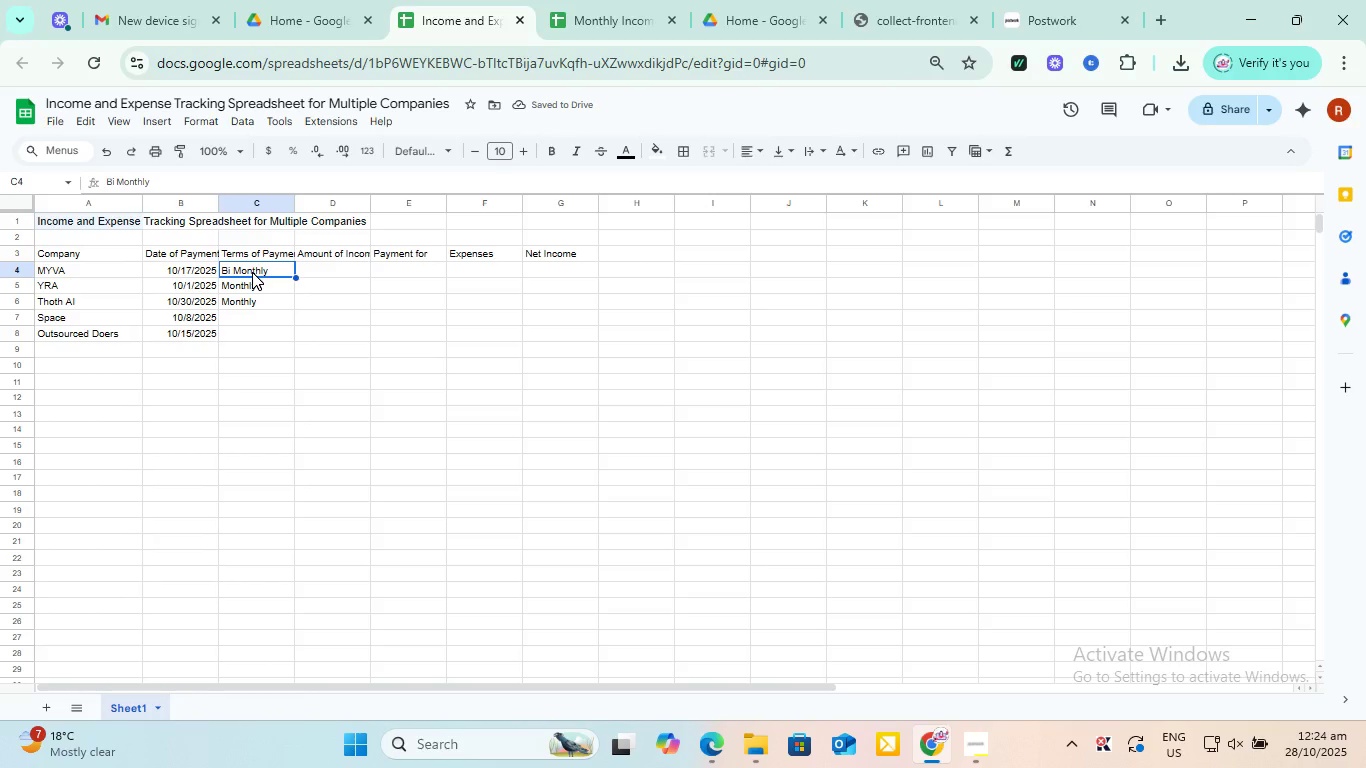 
right_click([252, 272])
 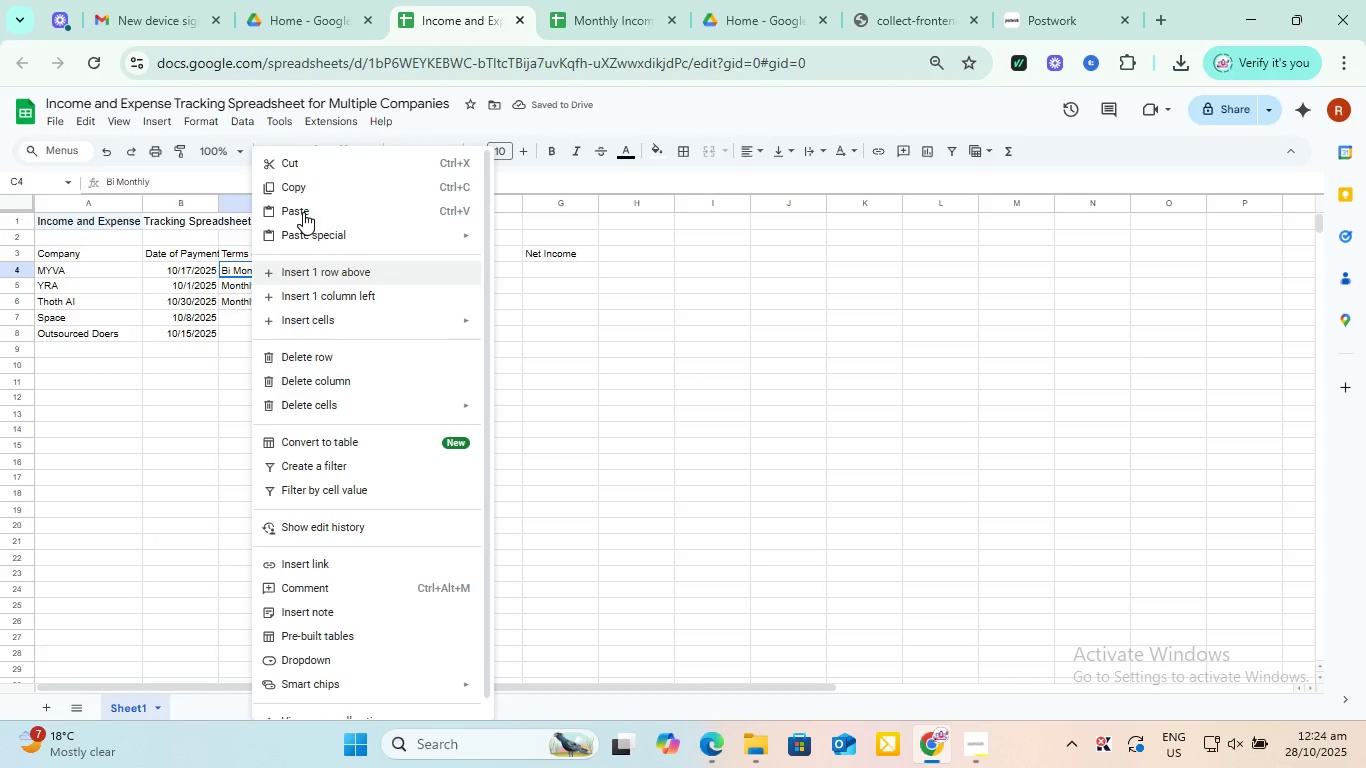 
left_click([308, 180])
 